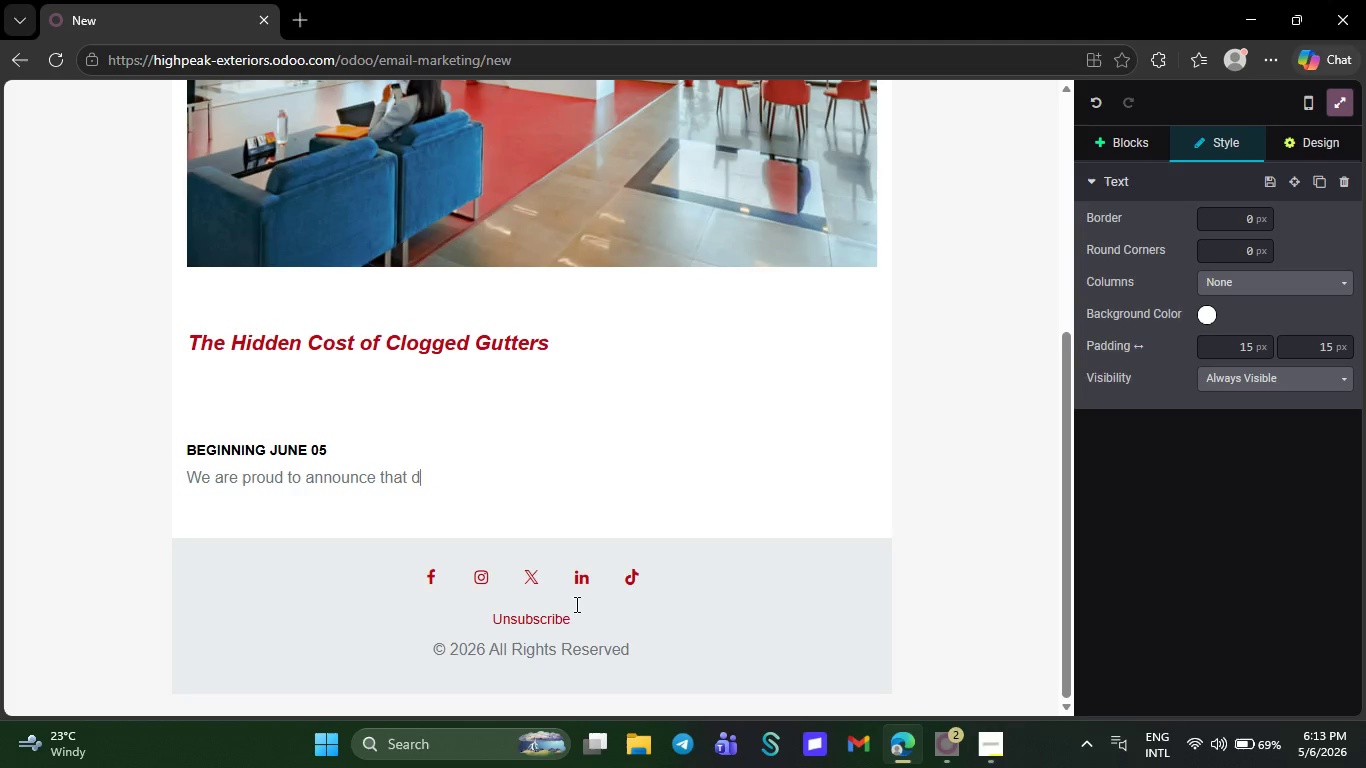 
key(Backspace)
 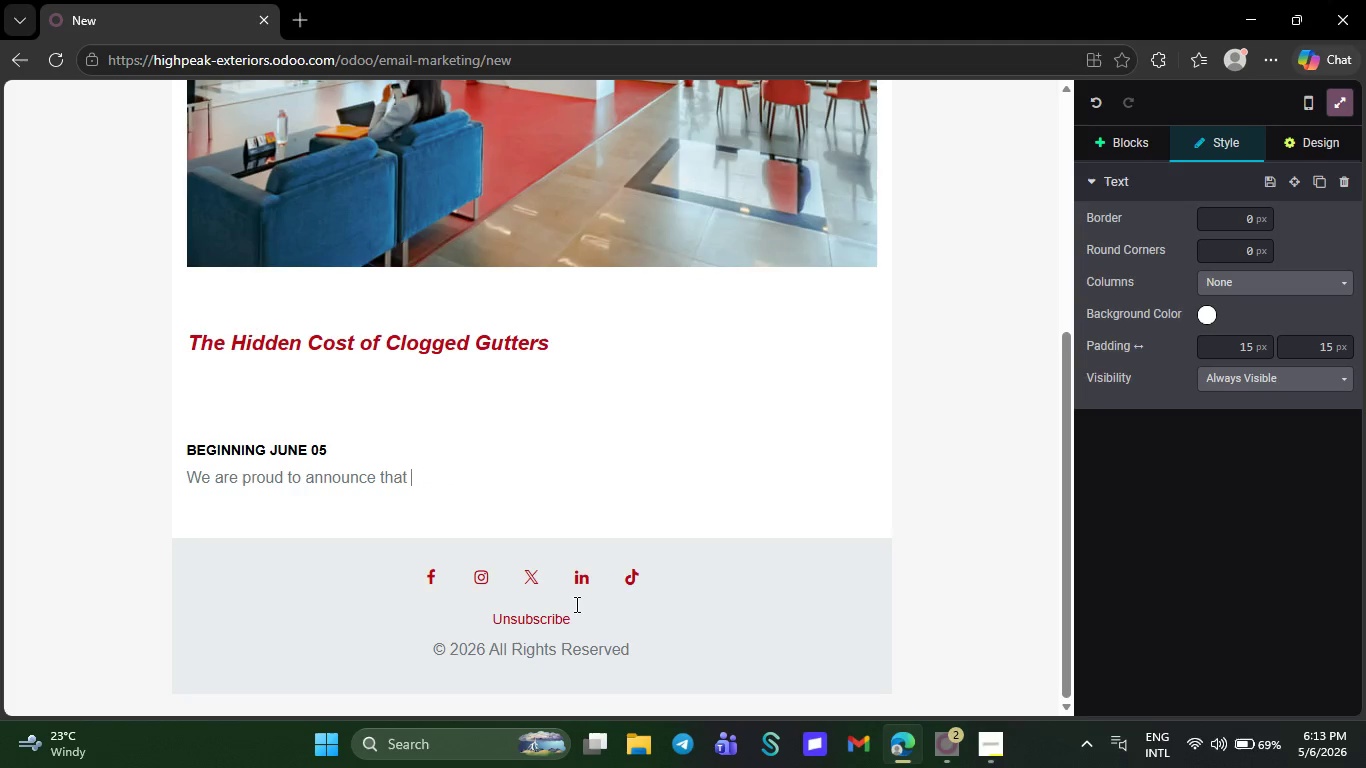 
key(Backspace)
 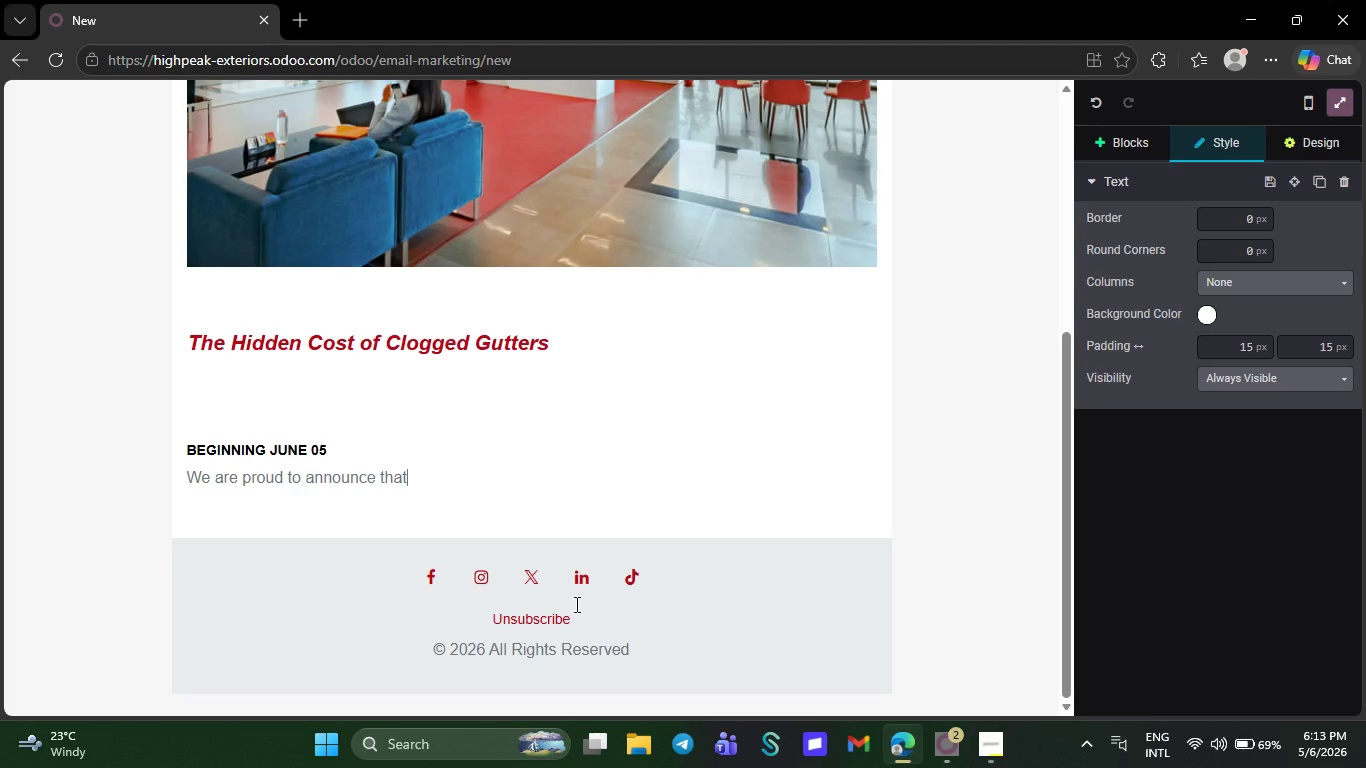 
key(Backspace)
 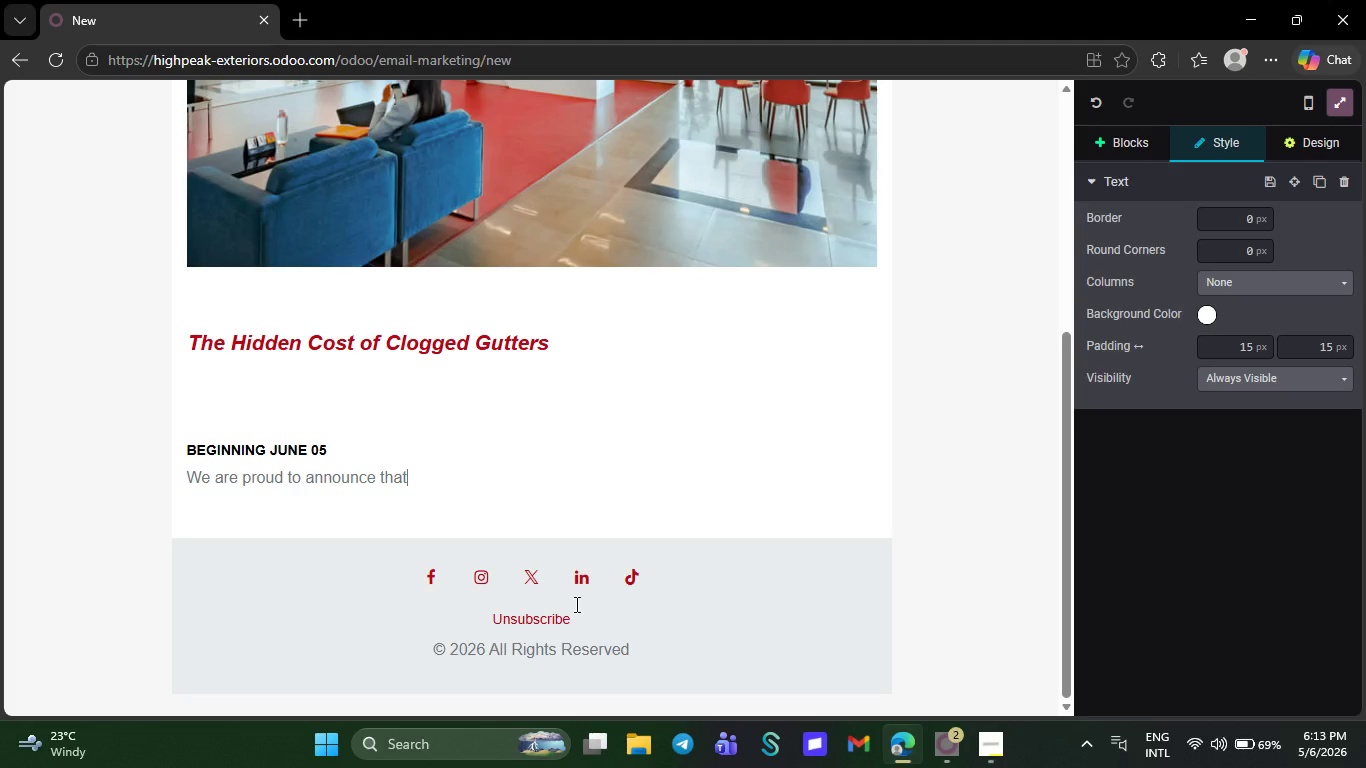 
key(Backspace)
 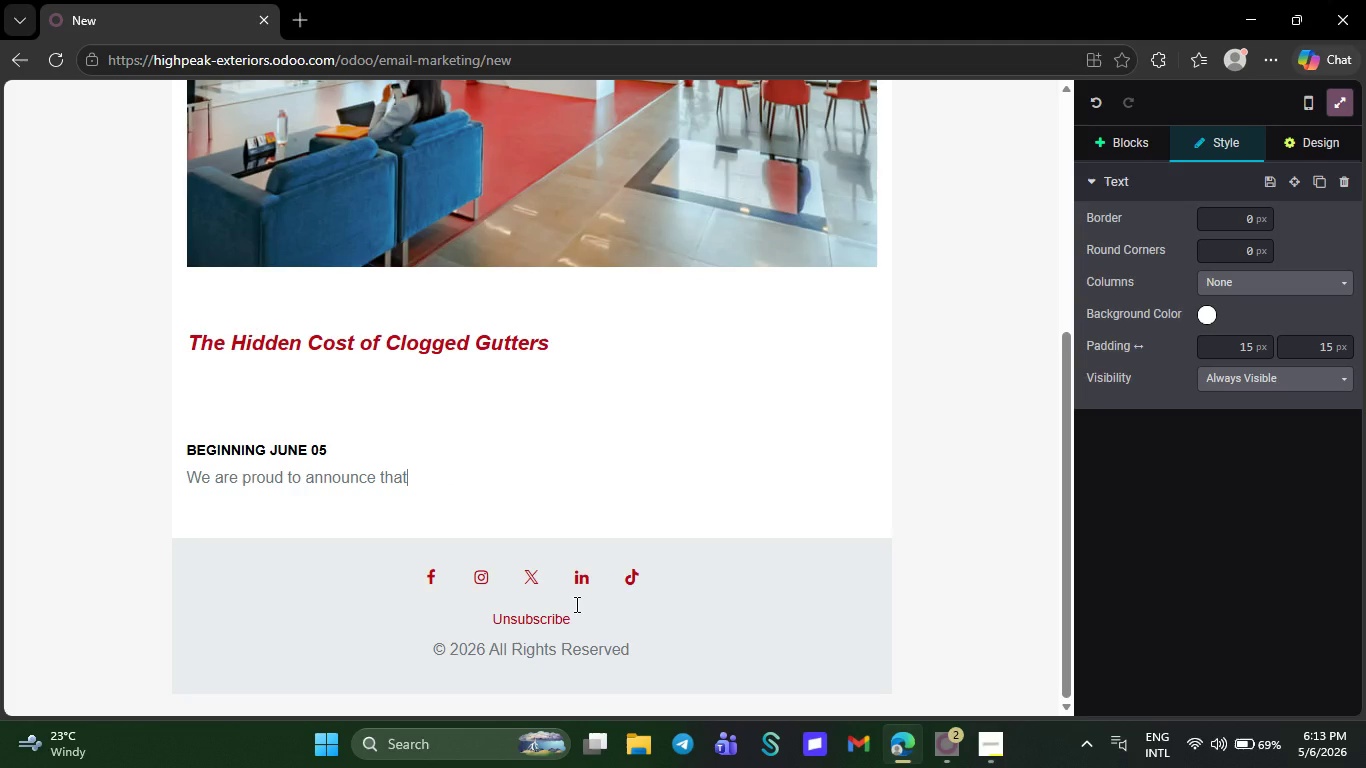 
key(Backspace)
 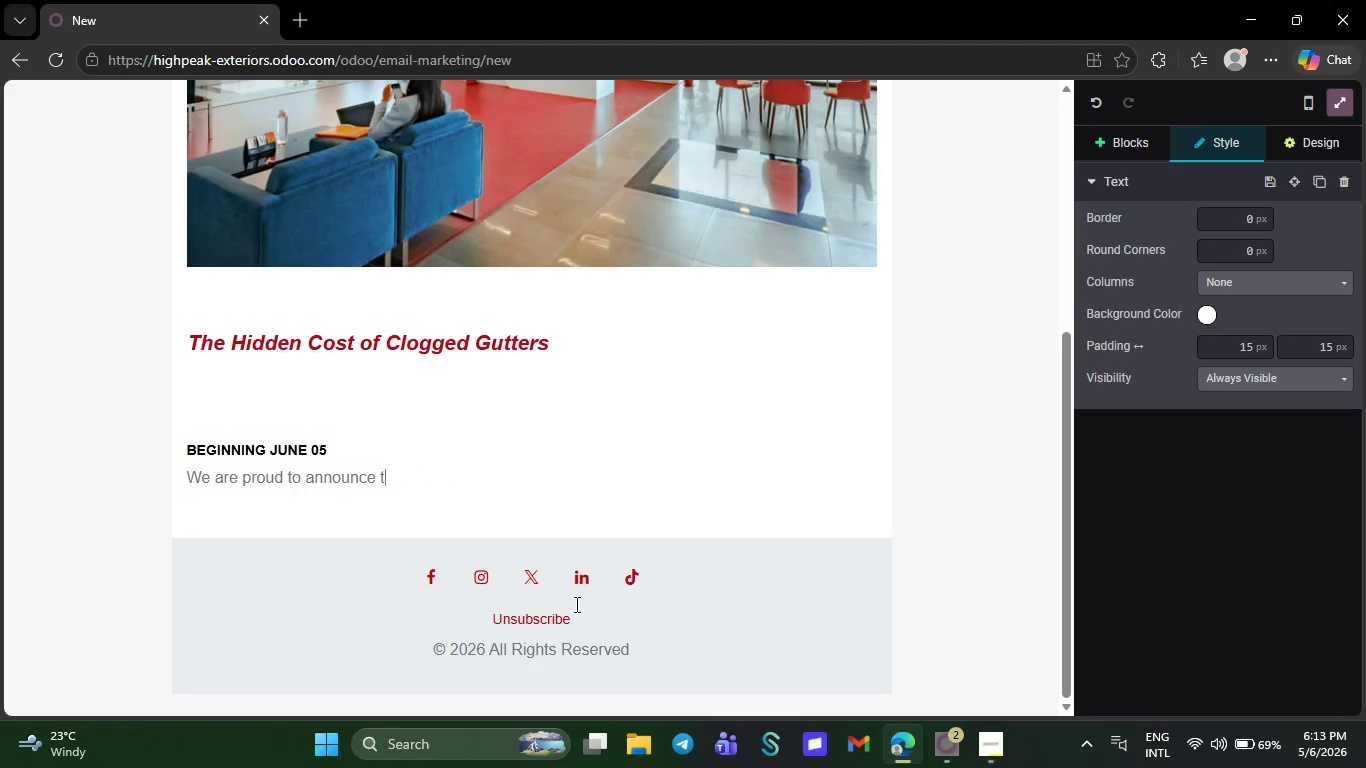 
key(Backspace)
 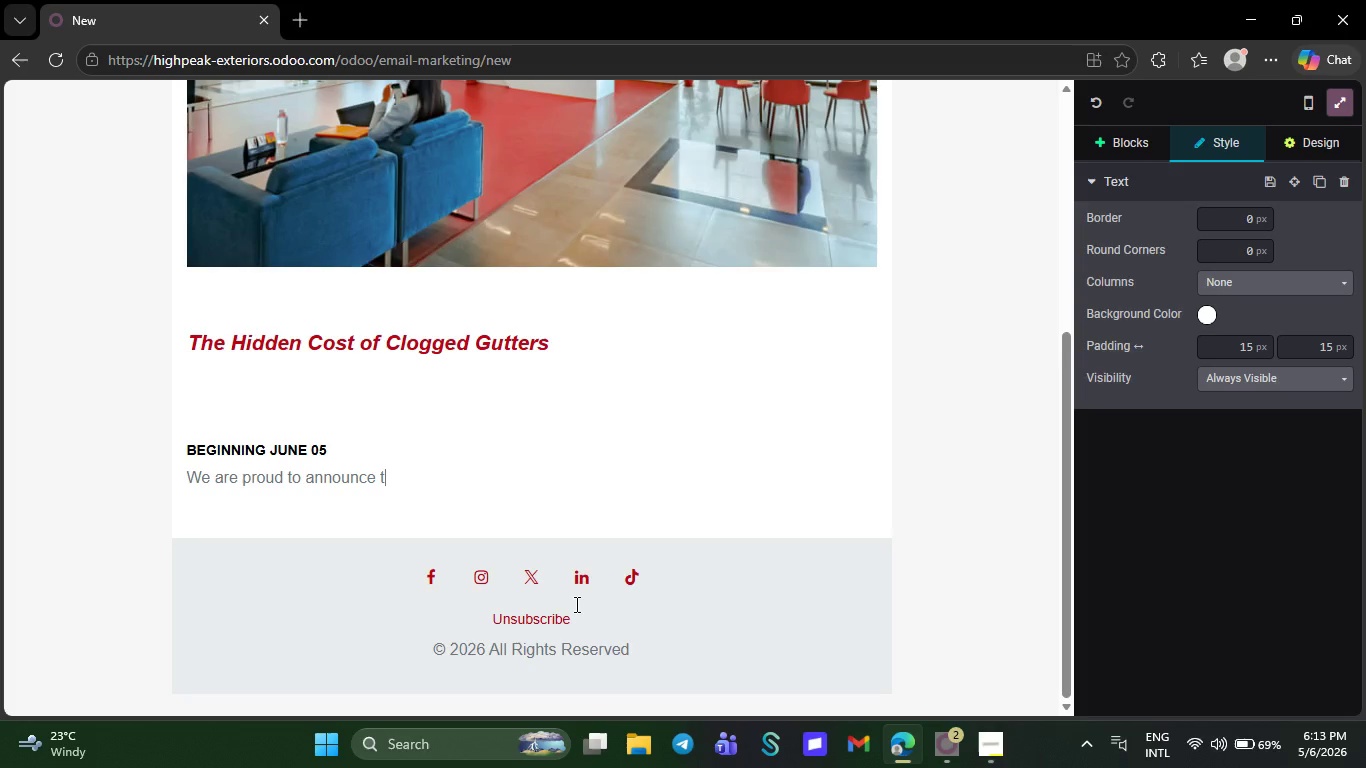 
key(Backspace)
 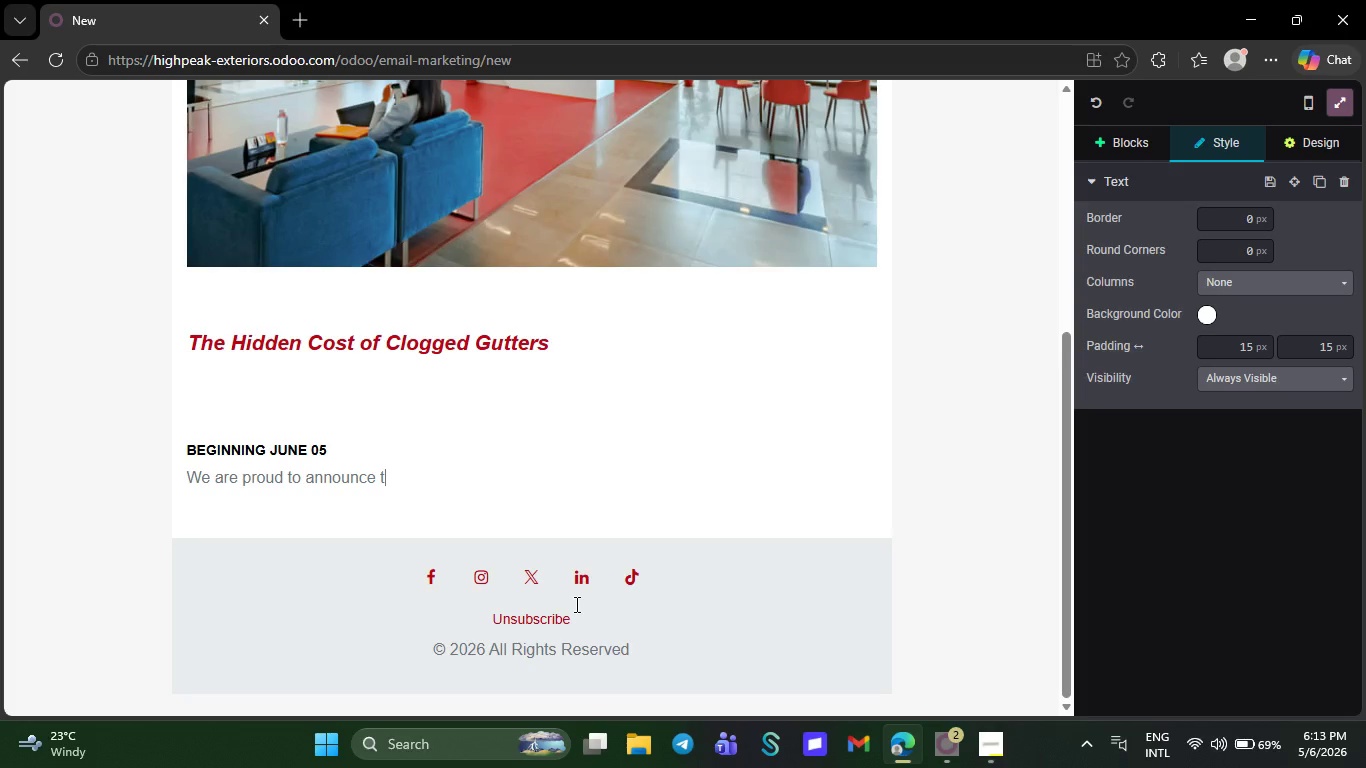 
key(Backspace)
 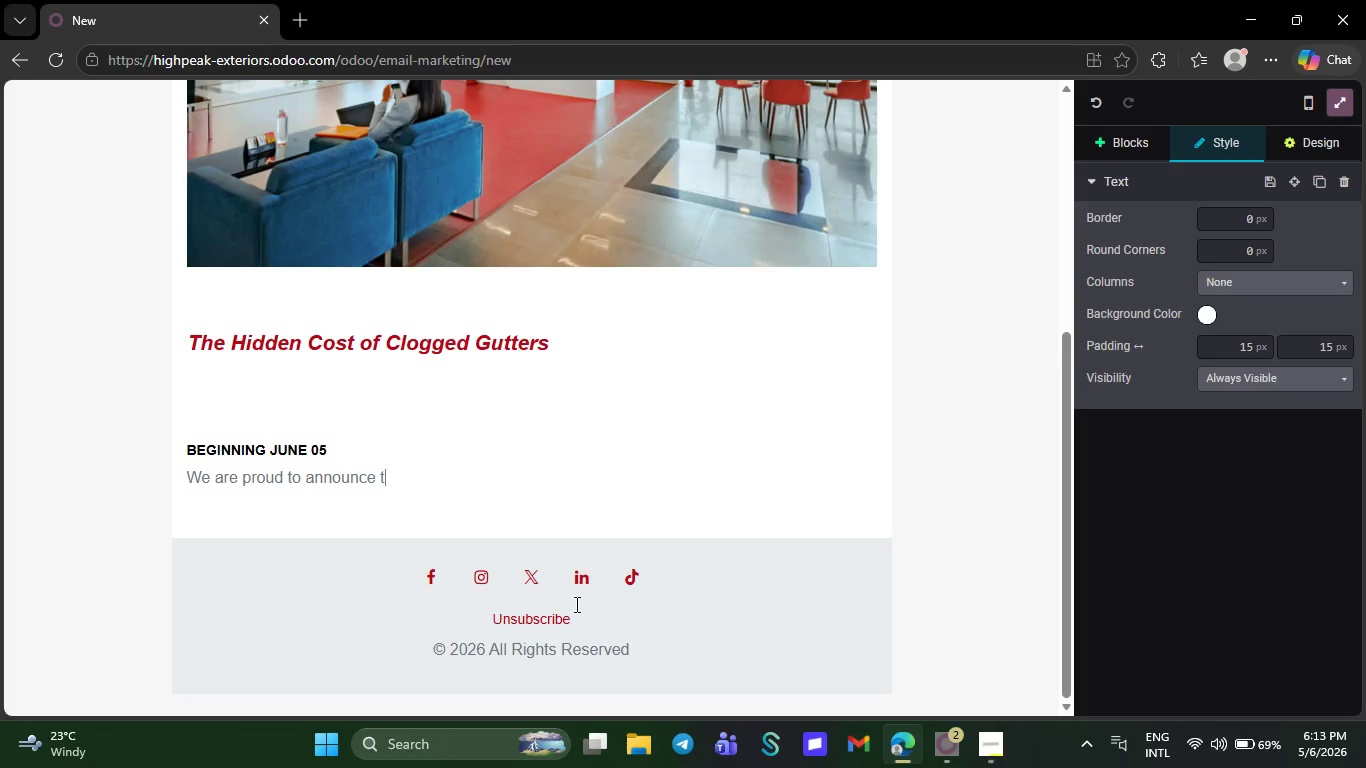 
key(Backspace)
 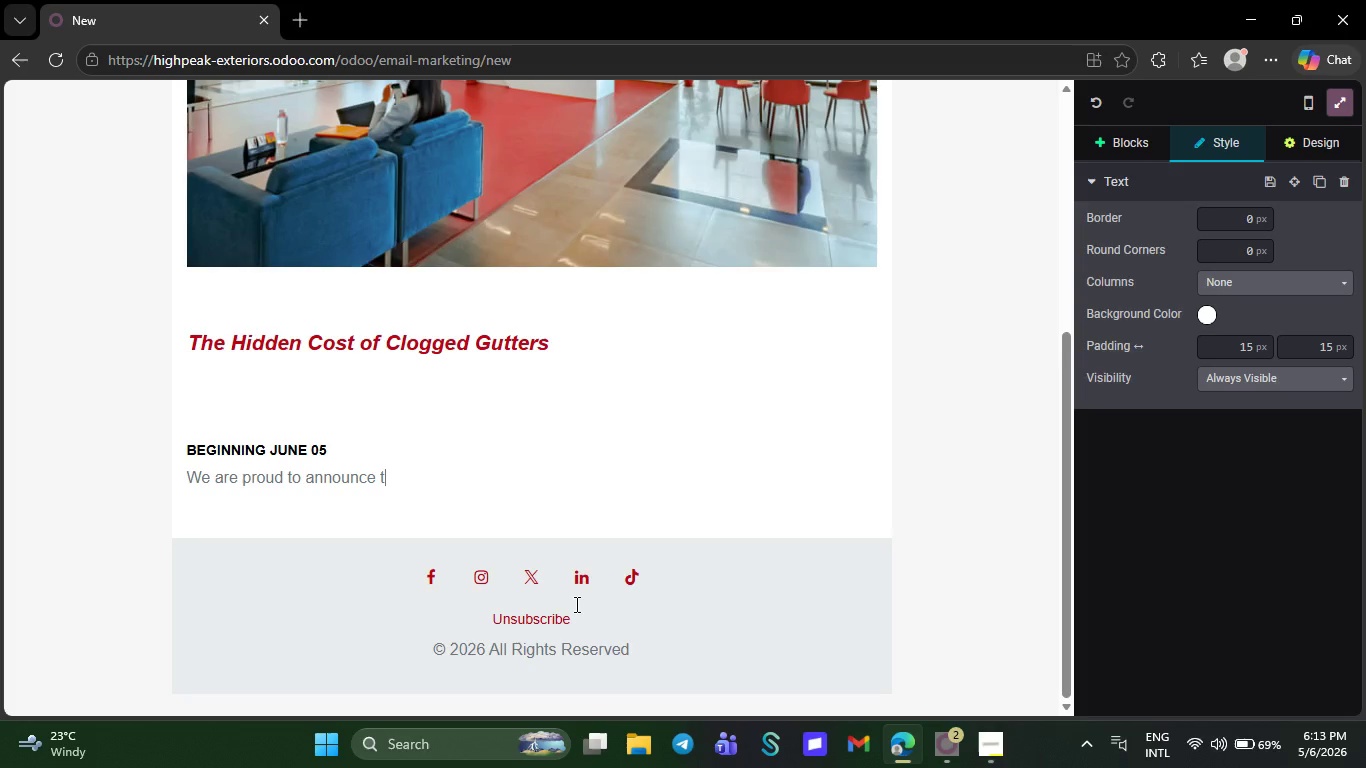 
key(Backspace)
 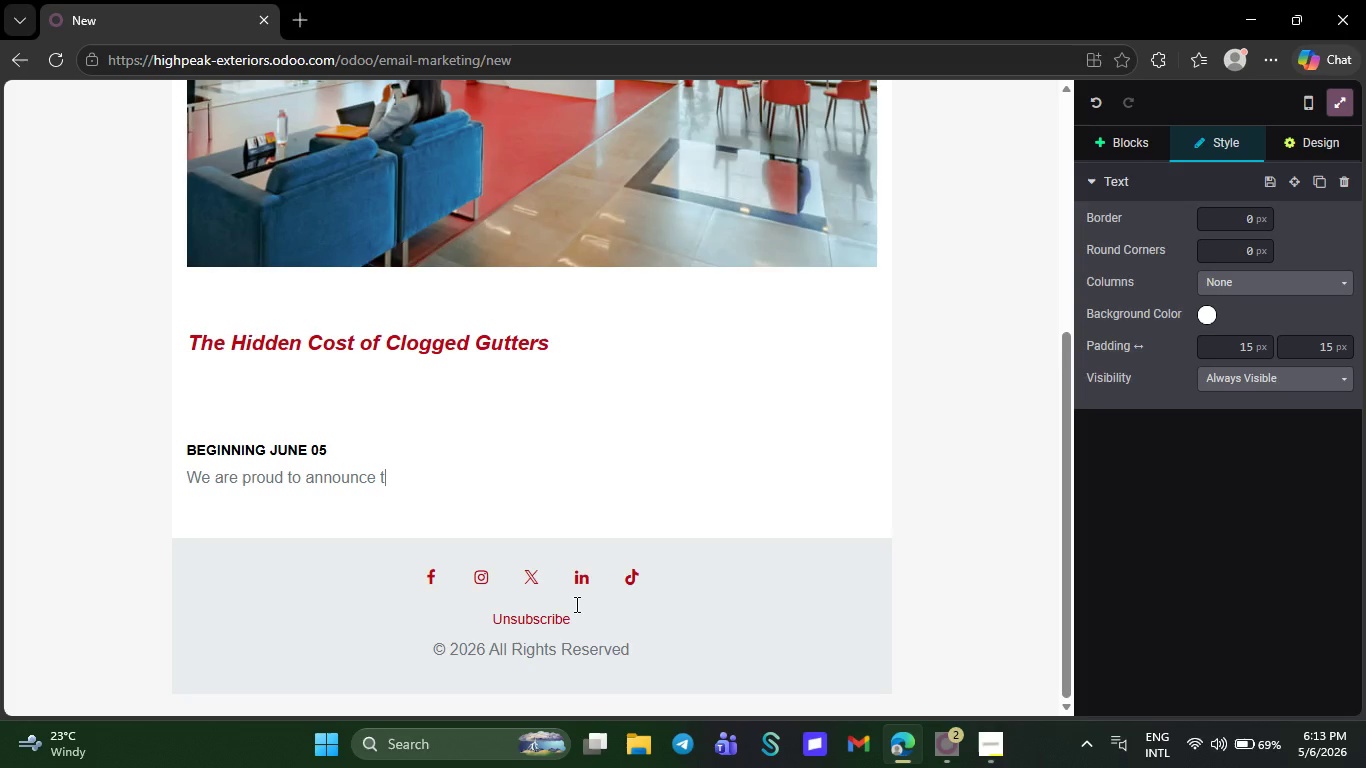 
key(Backspace)
 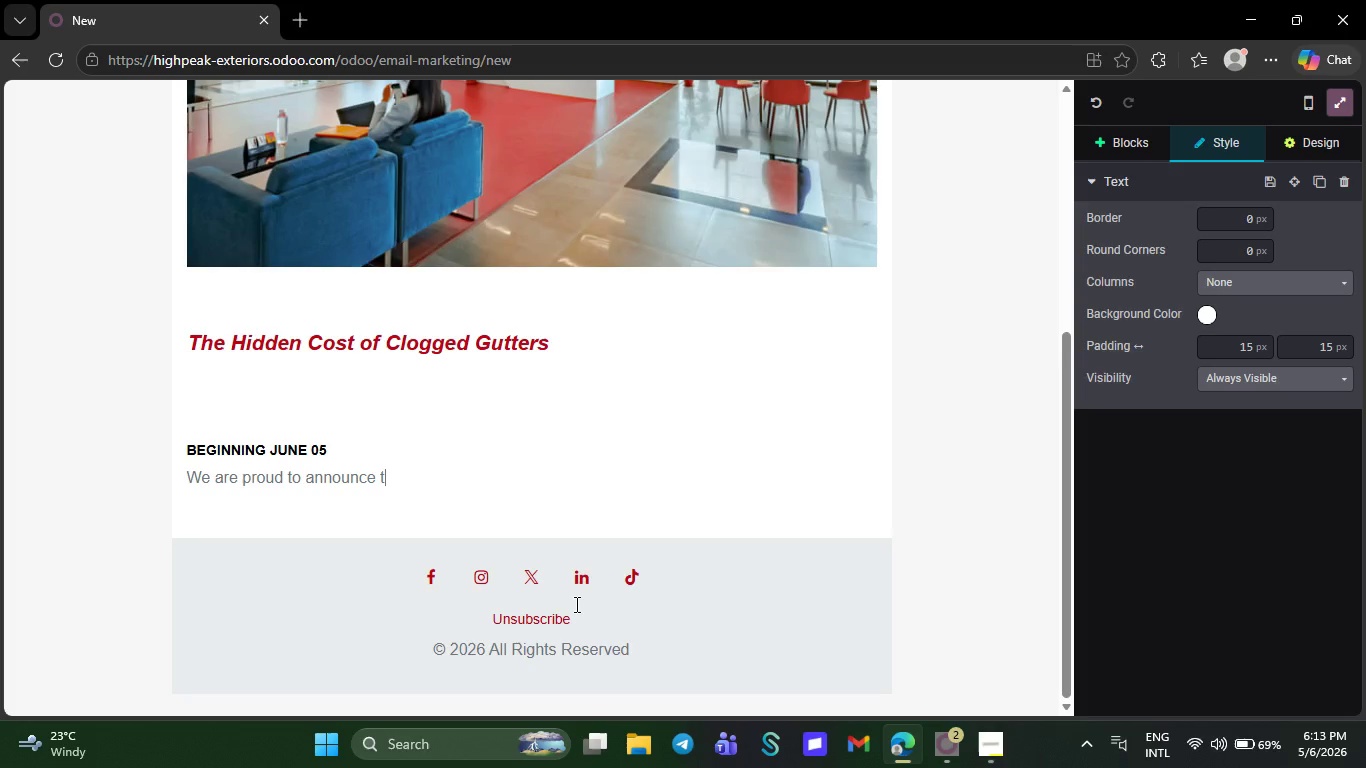 
key(Backspace)
 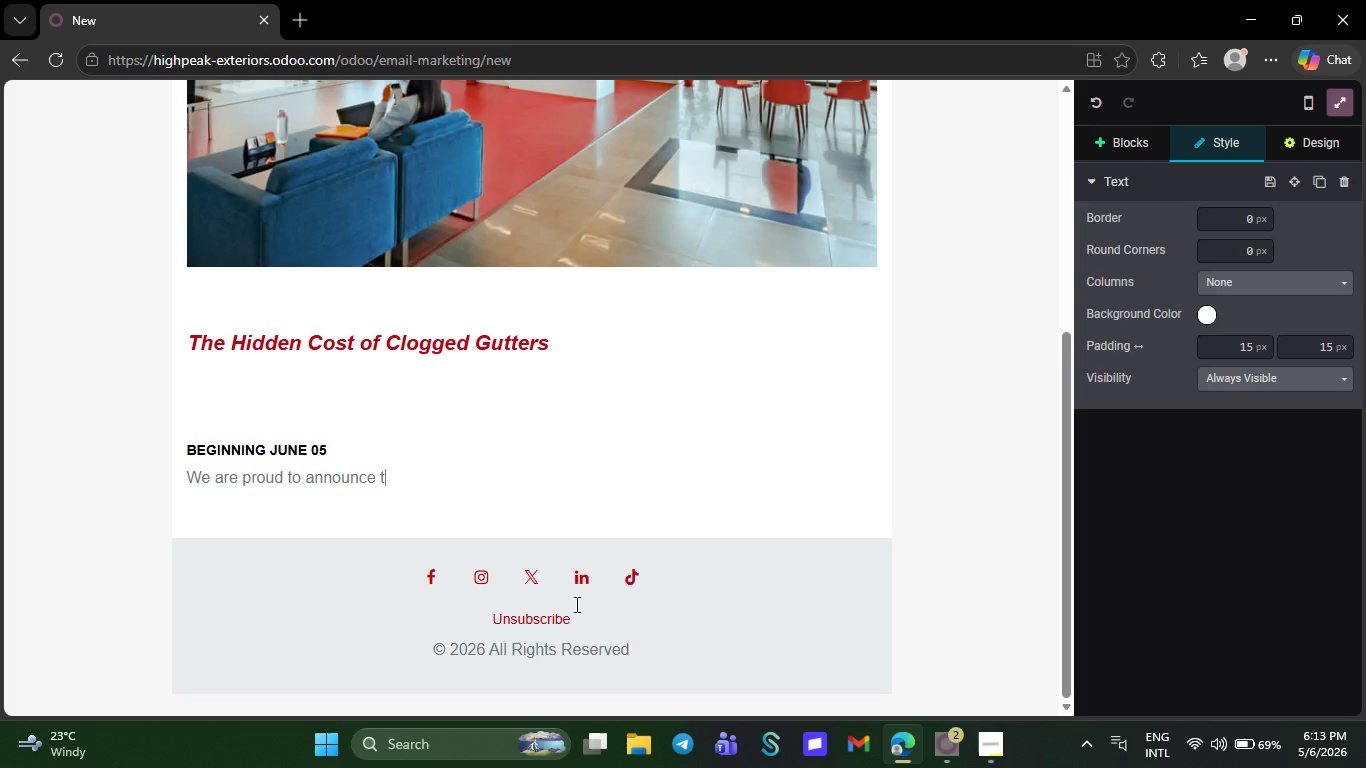 
key(Backspace)
 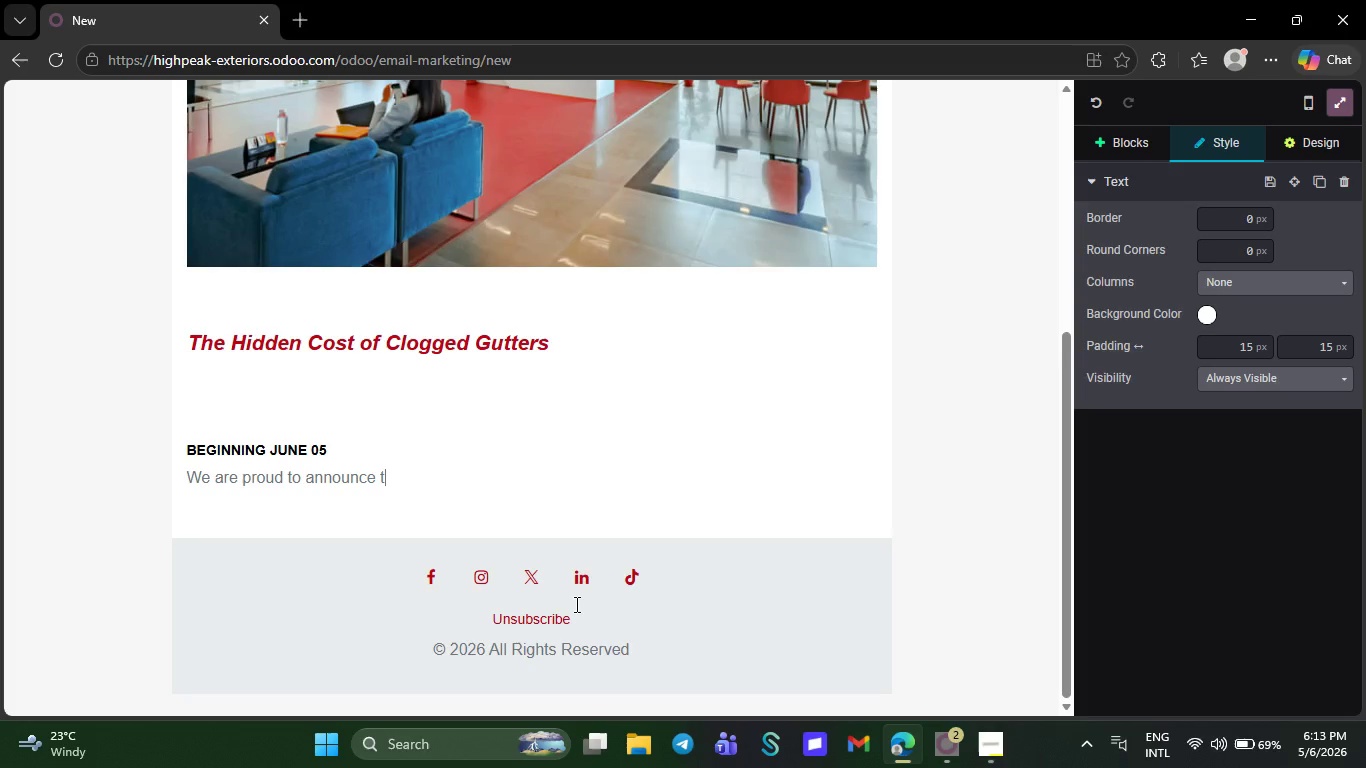 
key(Backspace)
 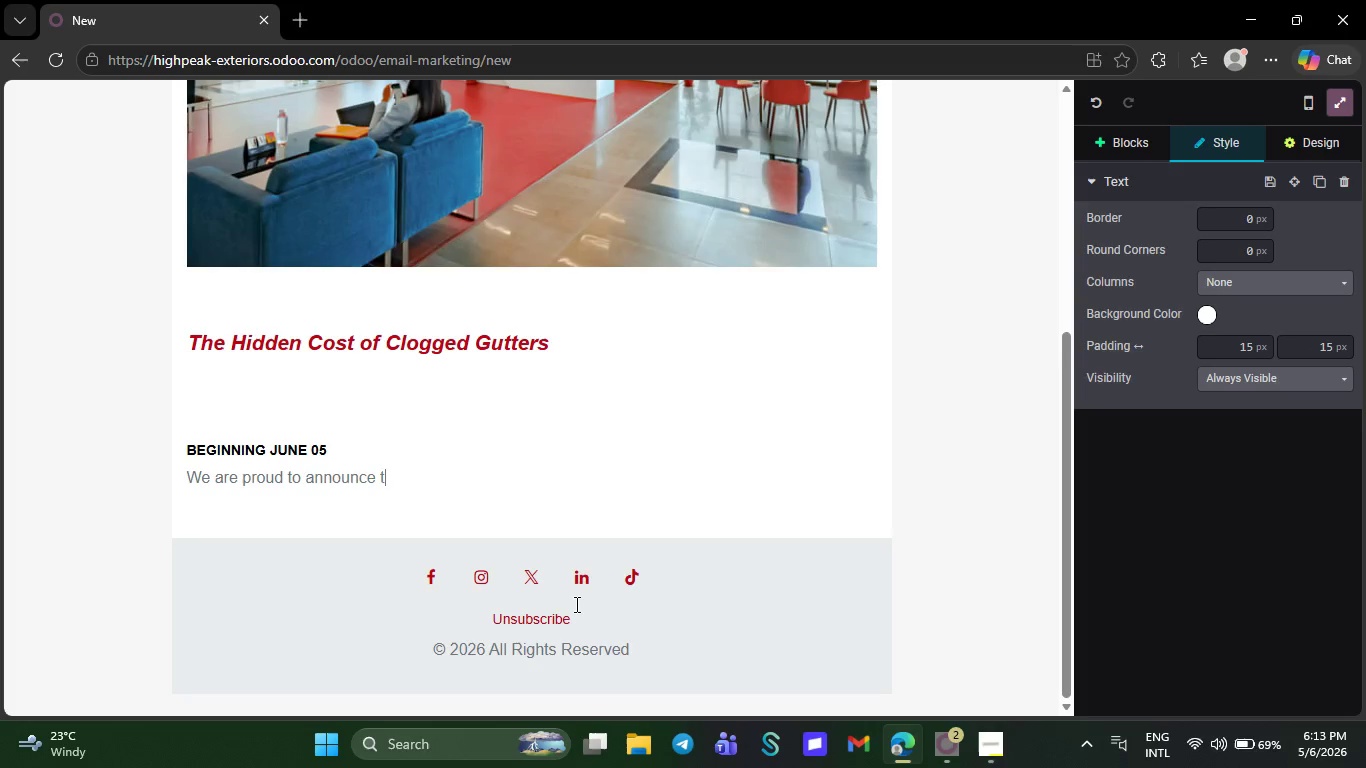 
key(Backspace)
 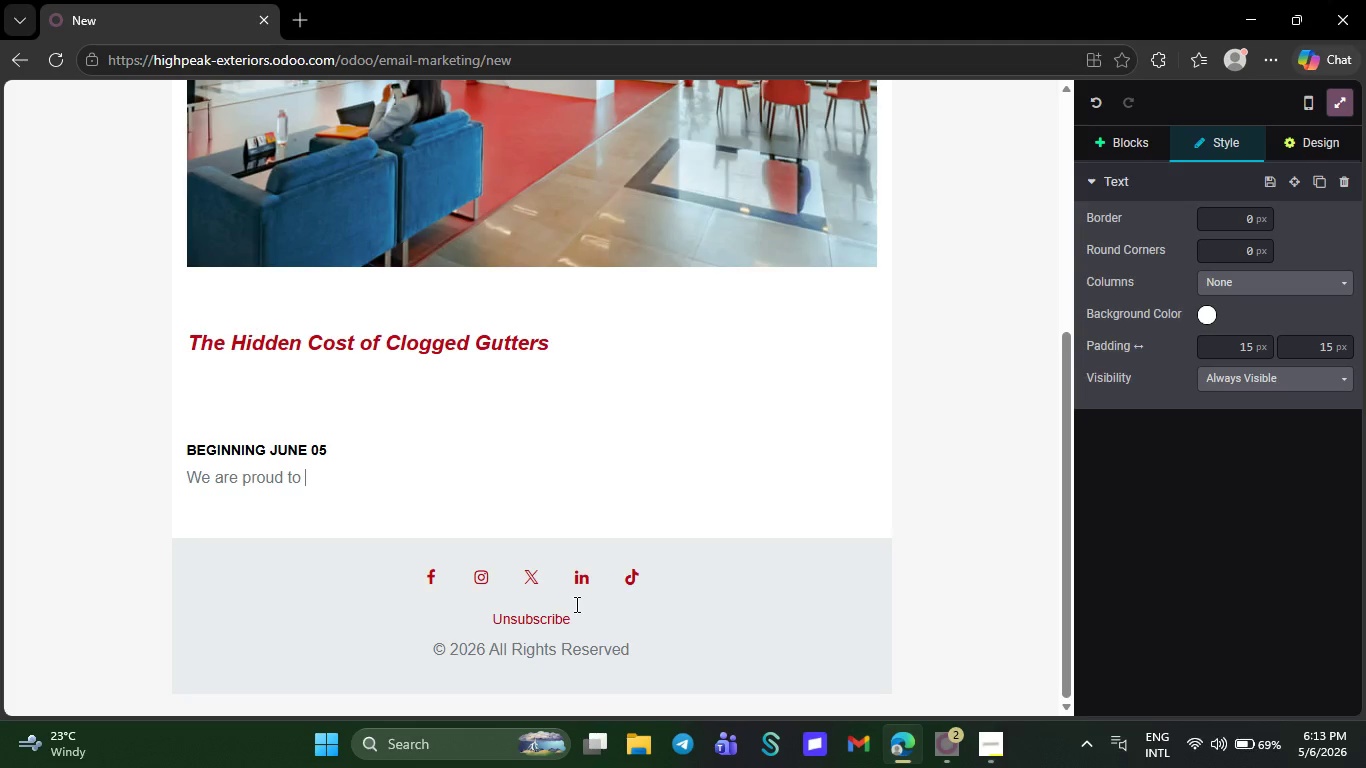 
key(Backspace)
 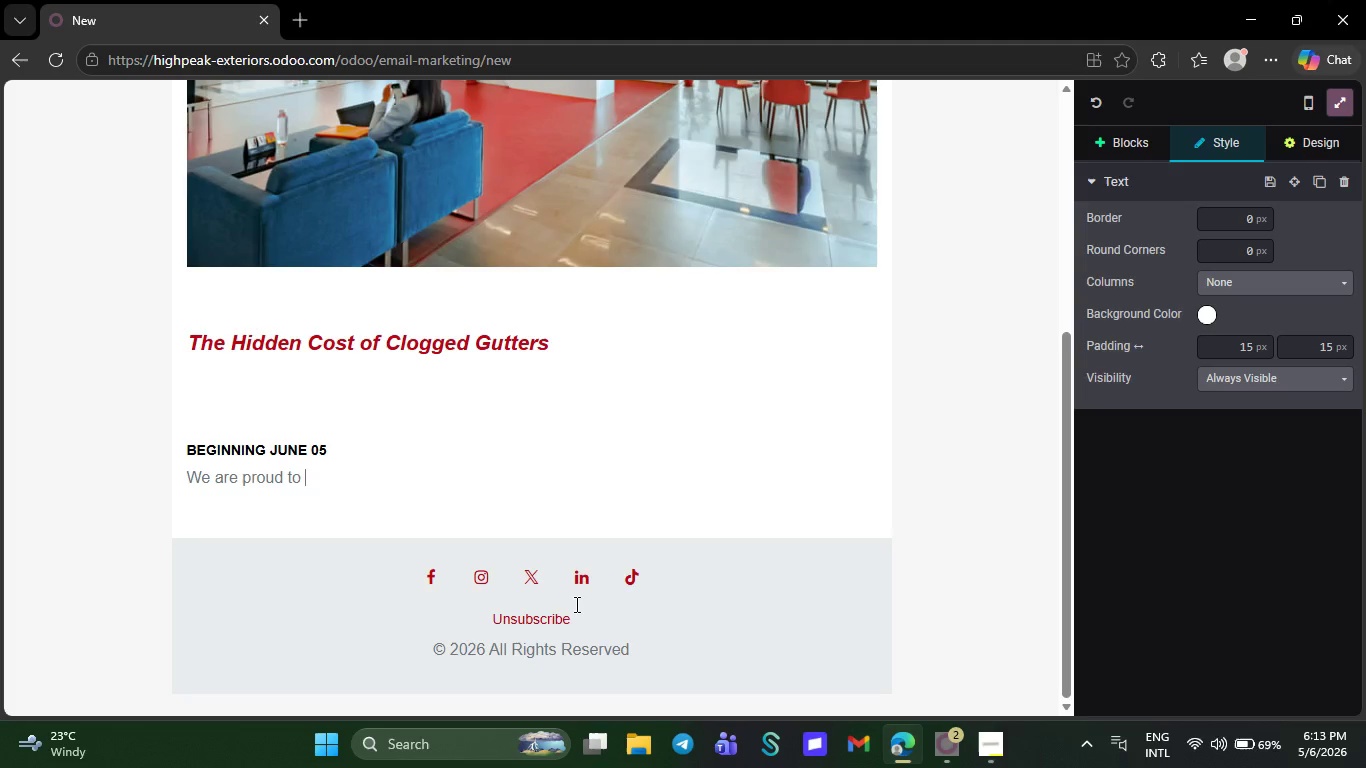 
key(Backspace)
 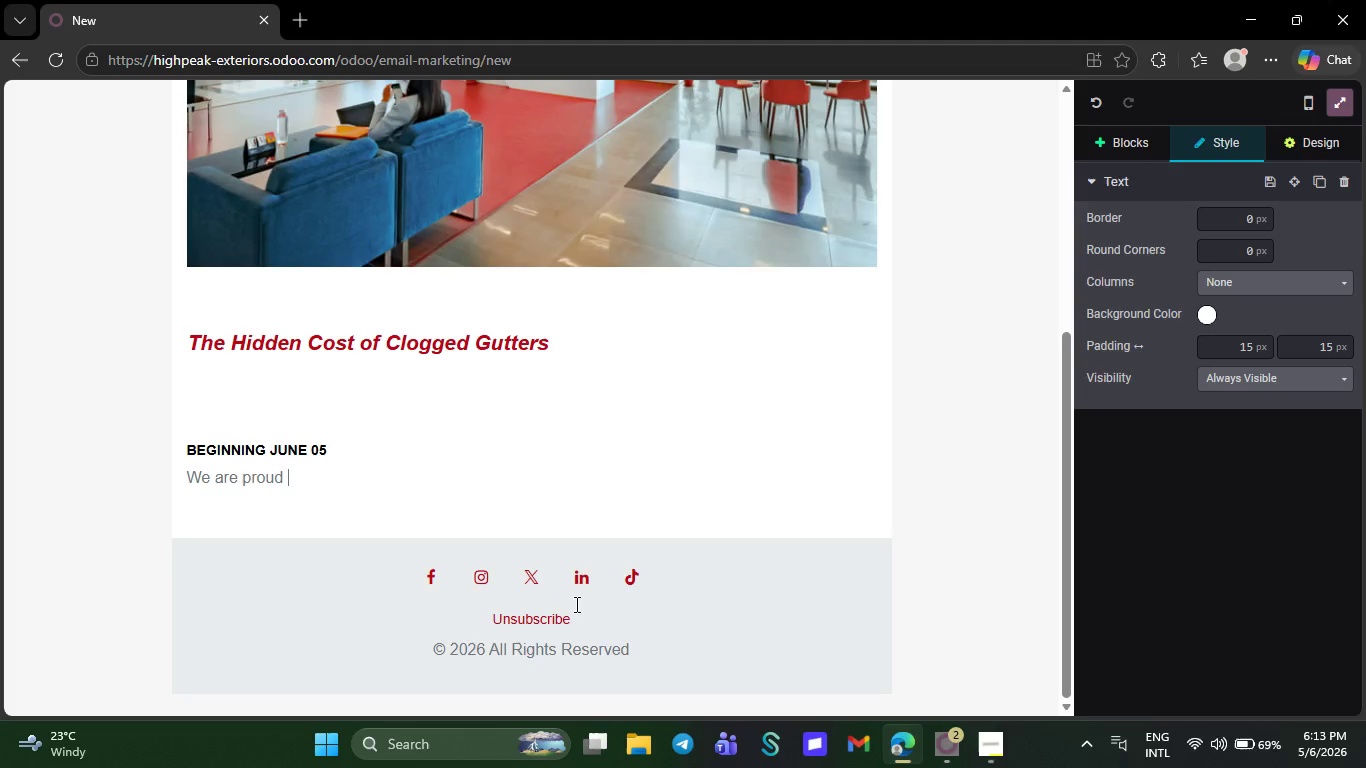 
key(Backspace)
 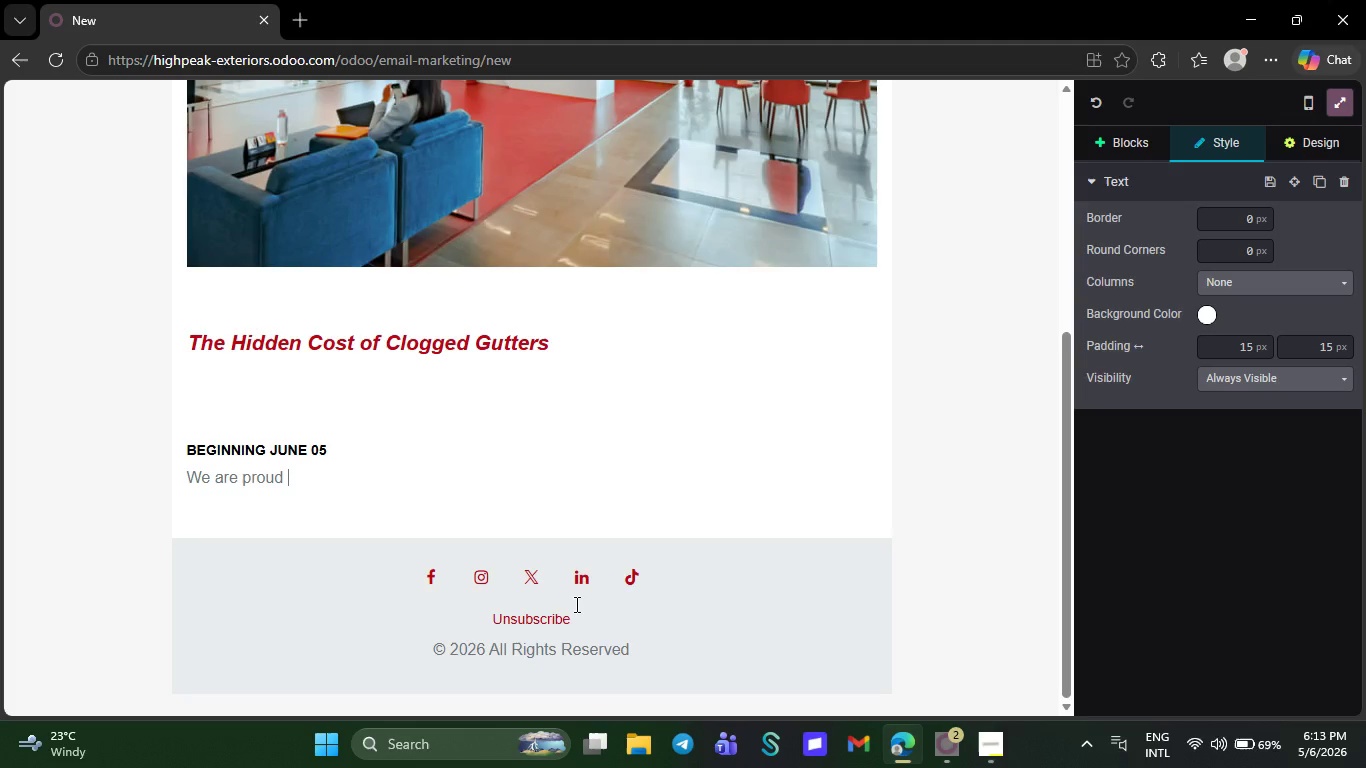 
key(Backspace)
 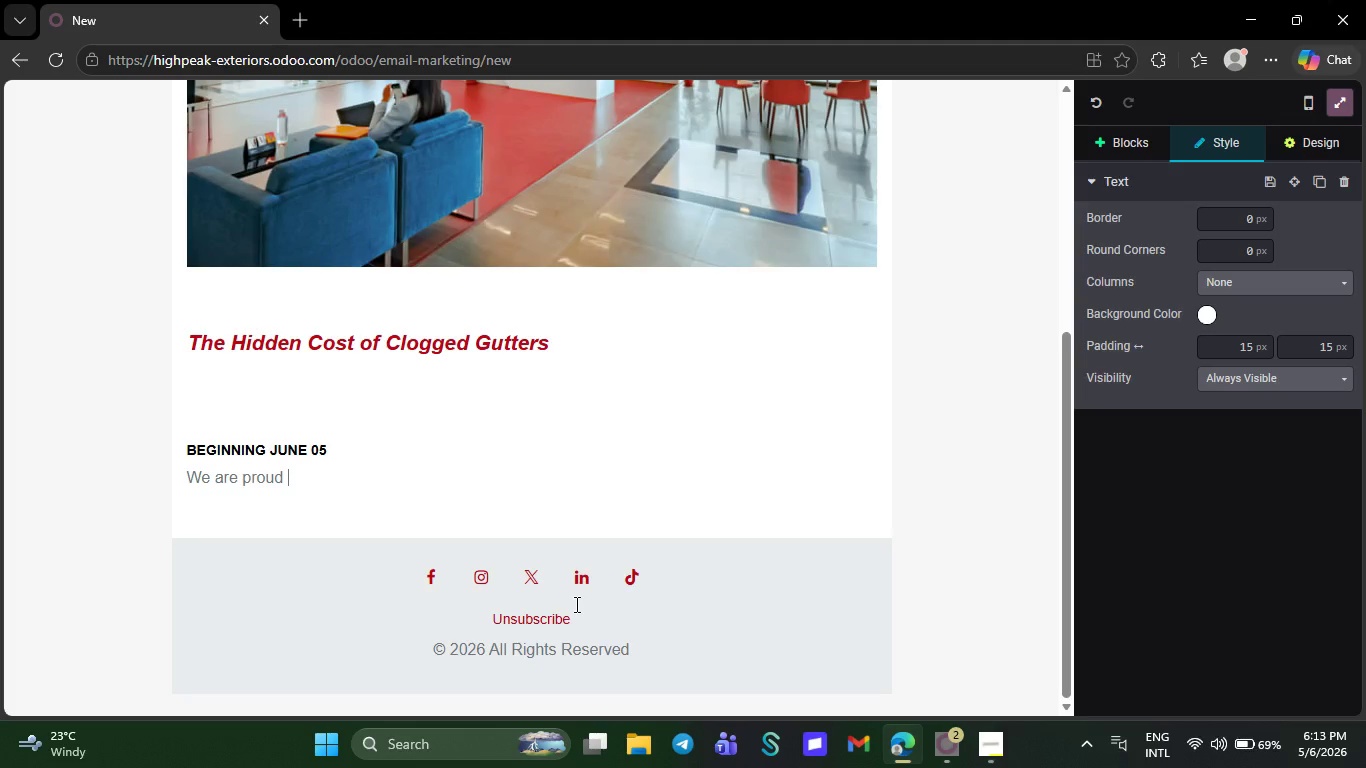 
key(Backspace)
 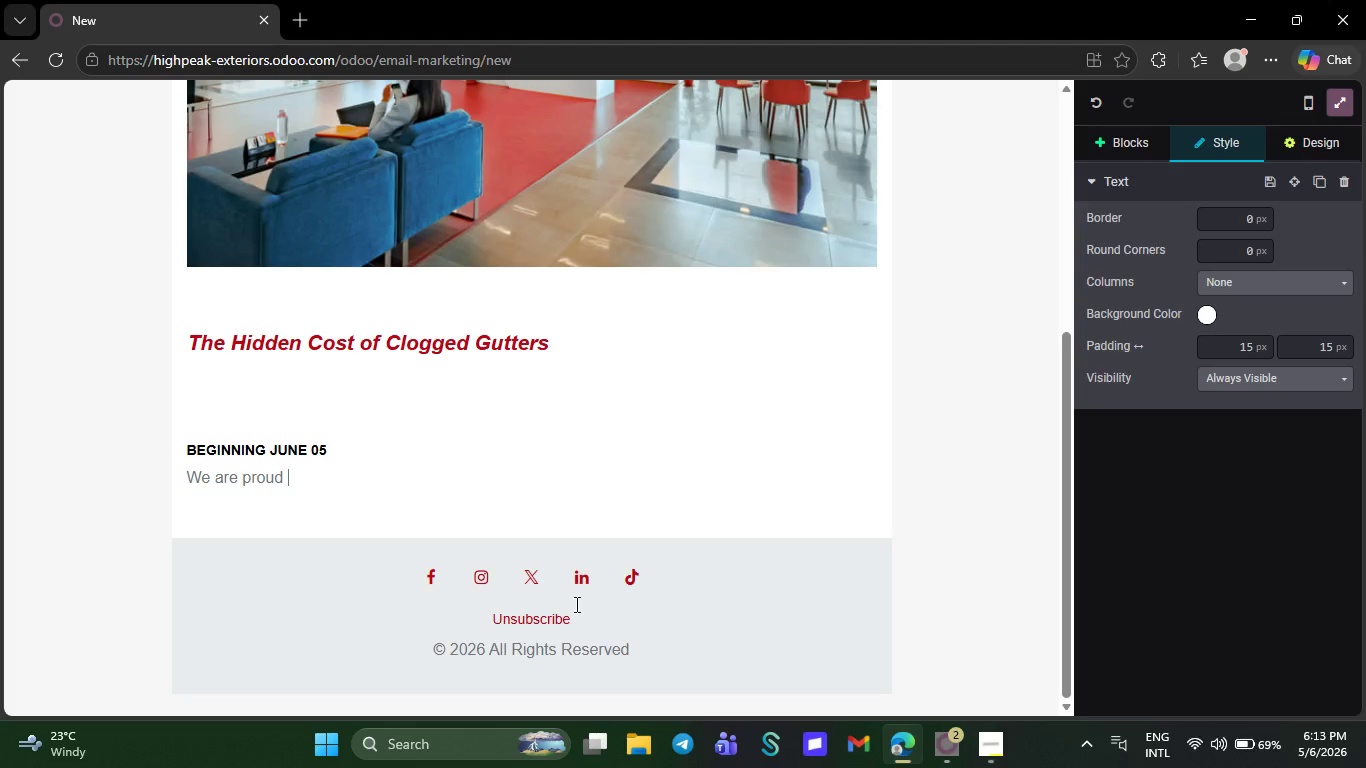 
key(Backspace)
 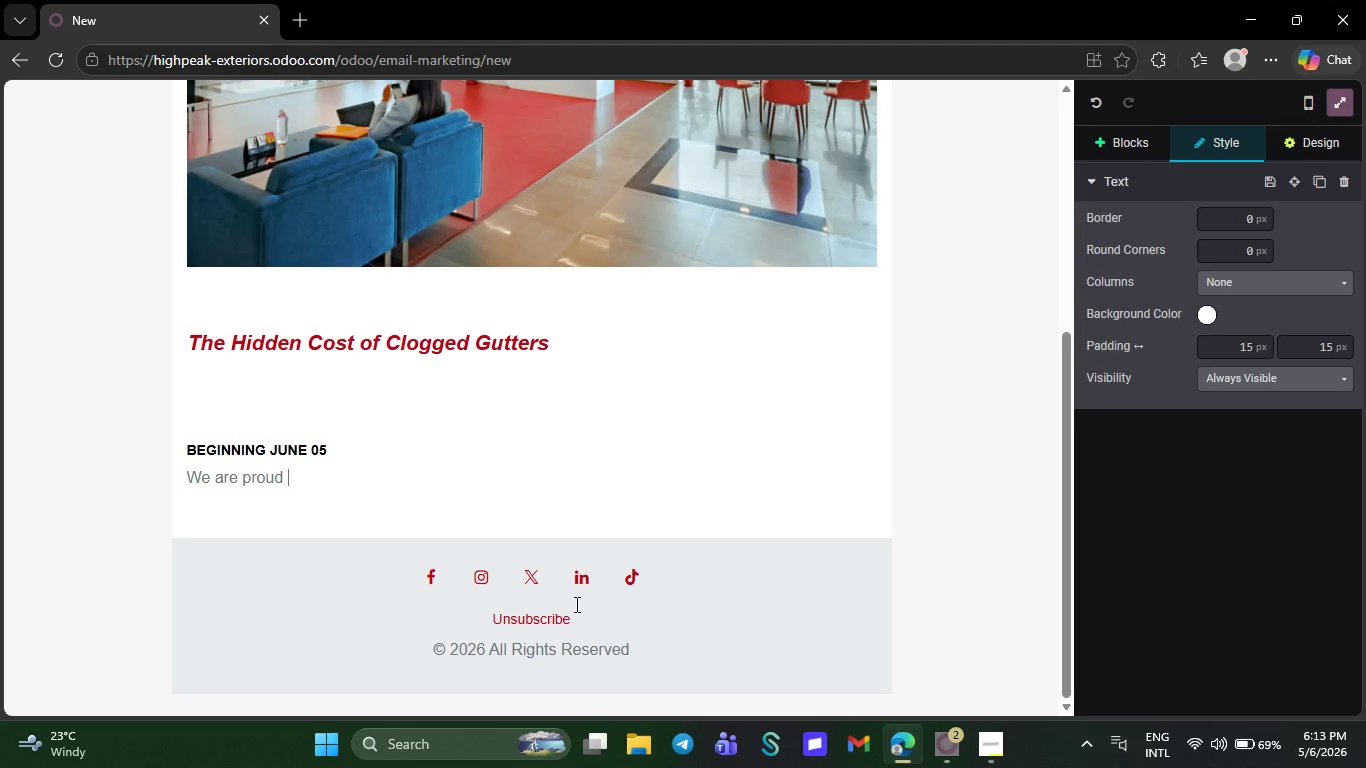 
key(Backspace)
 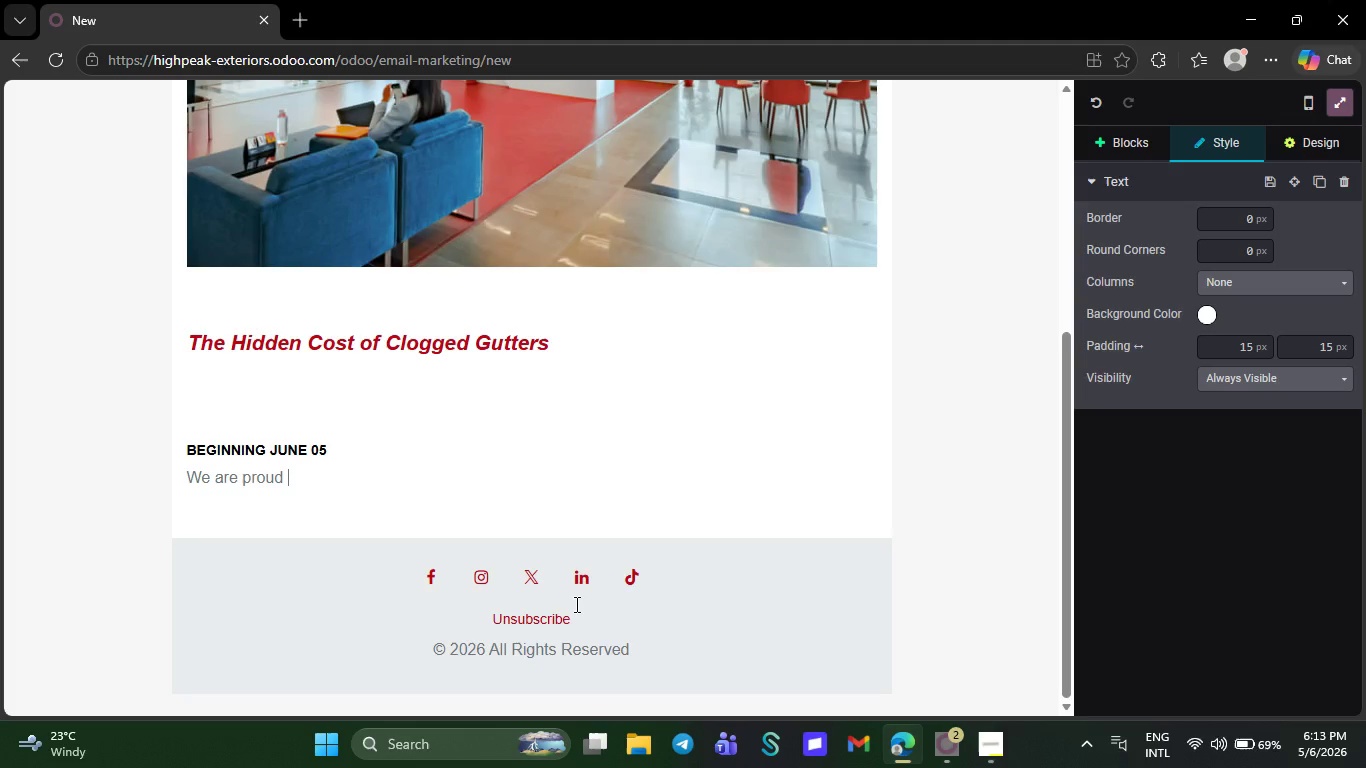 
key(Backspace)
 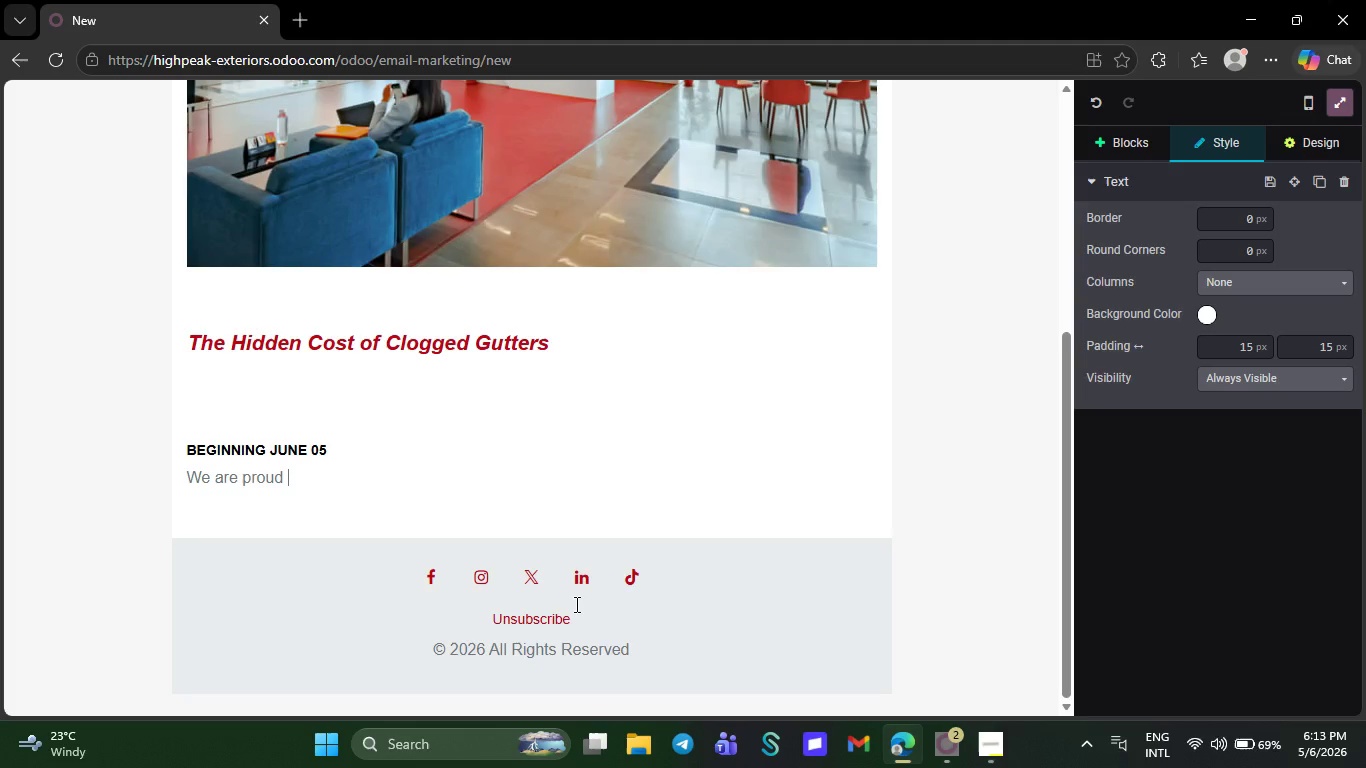 
key(Backspace)
 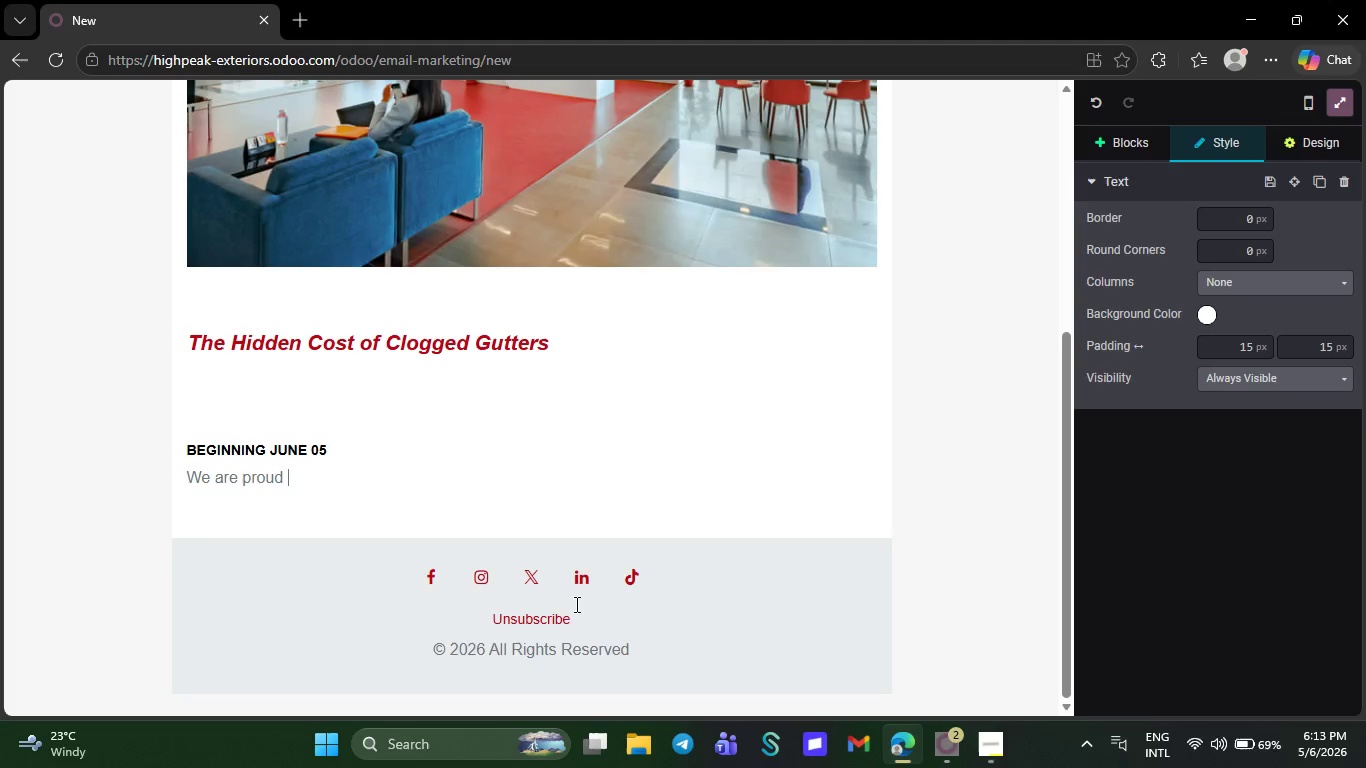 
key(Backspace)
 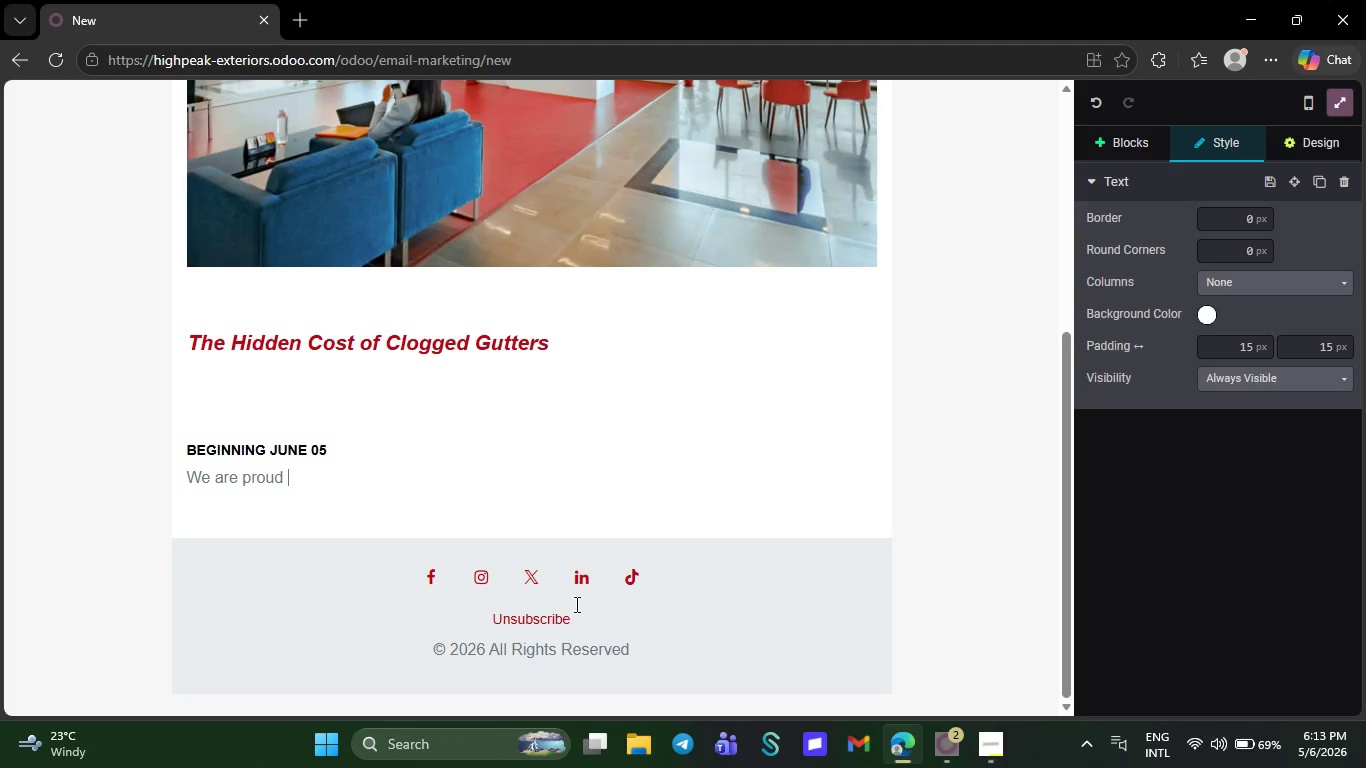 
key(Backspace)
 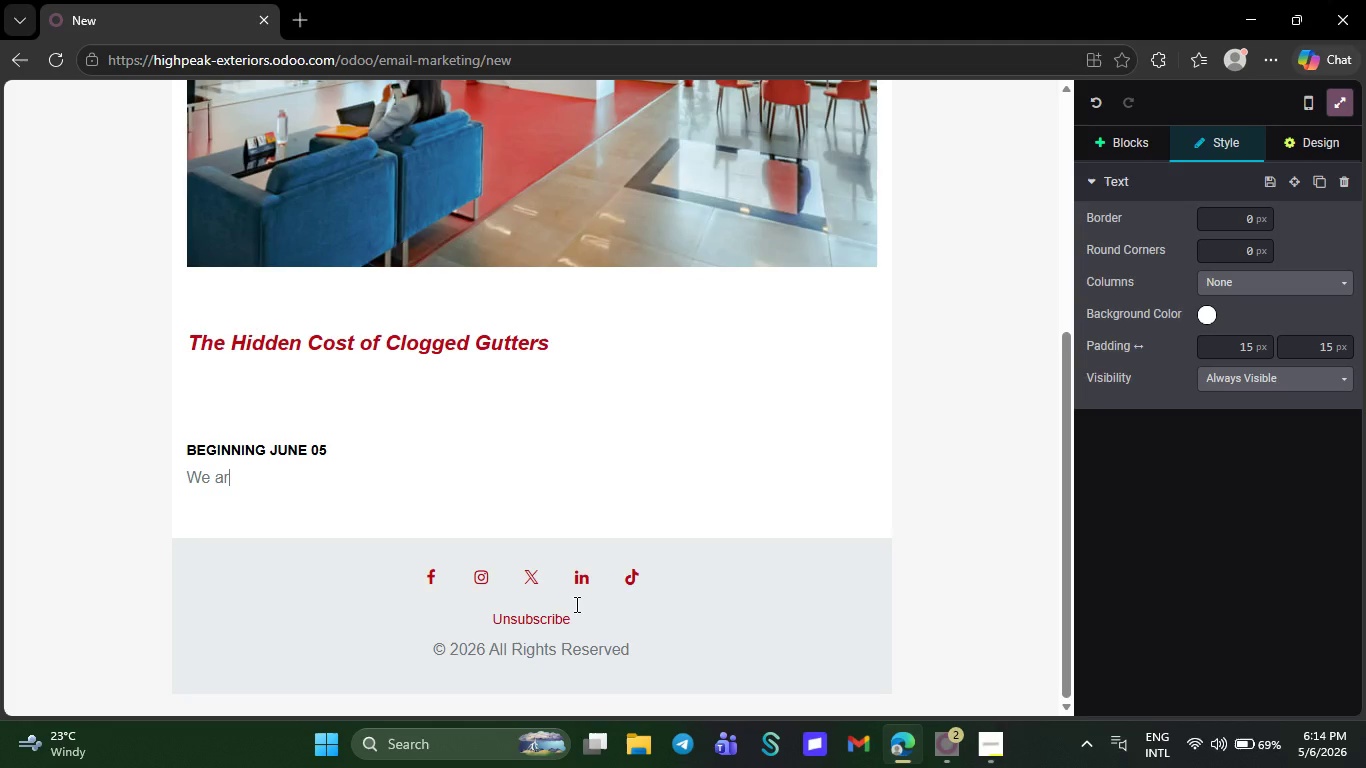 
key(Backspace)
 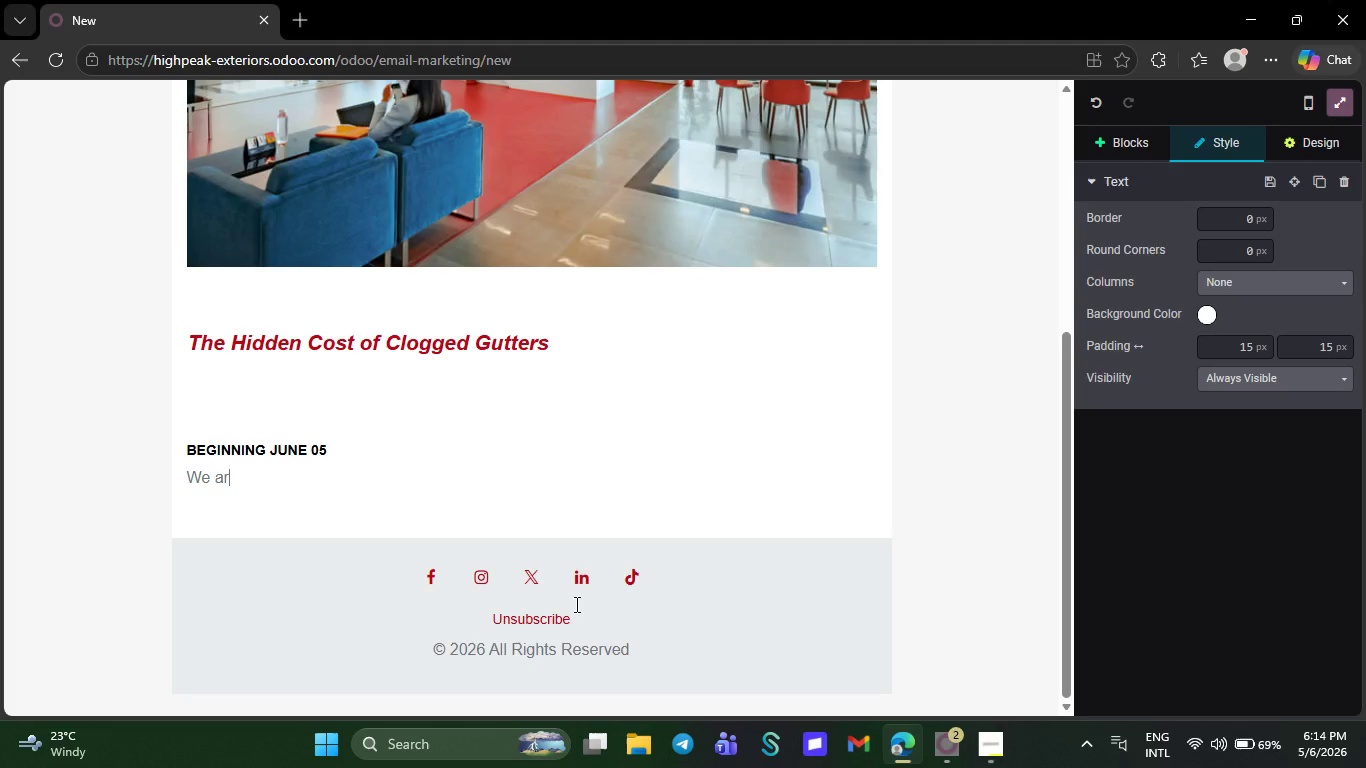 
key(Backspace)
 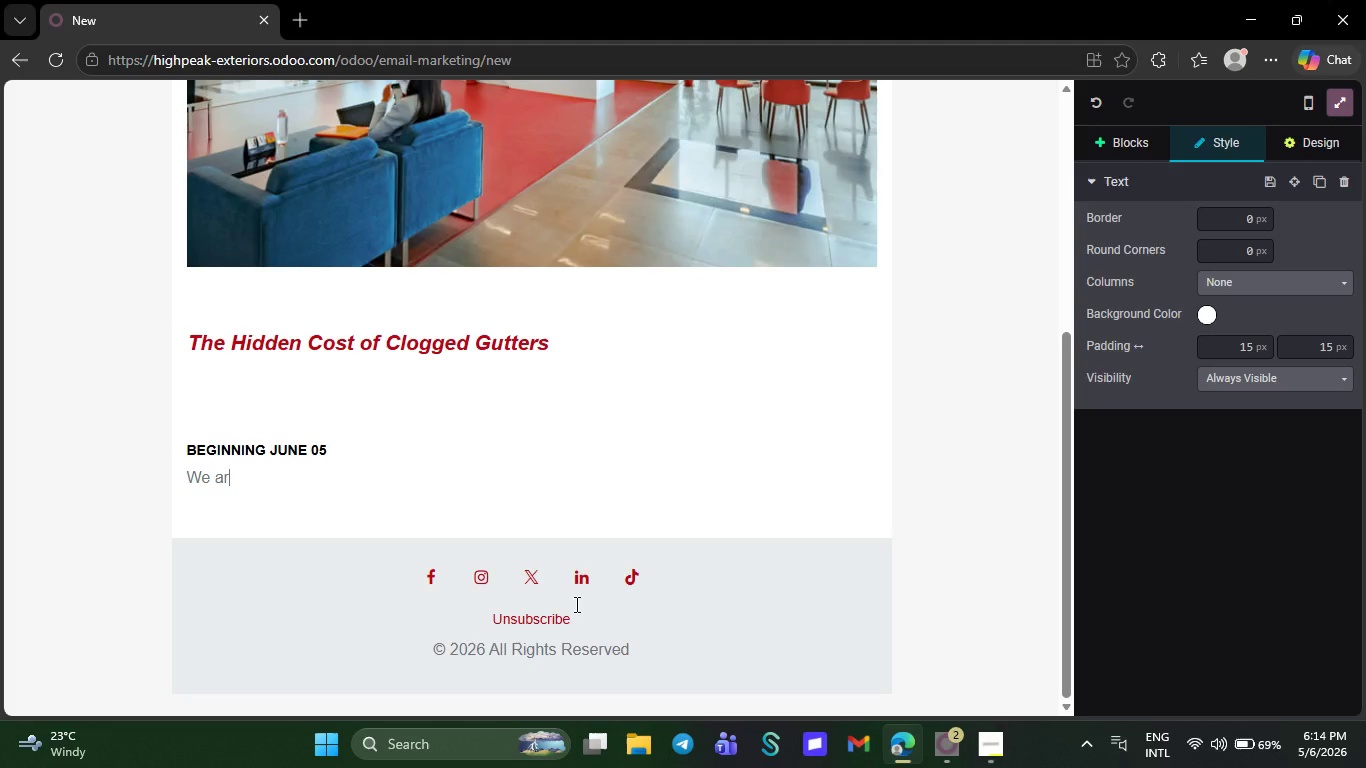 
key(Backspace)
 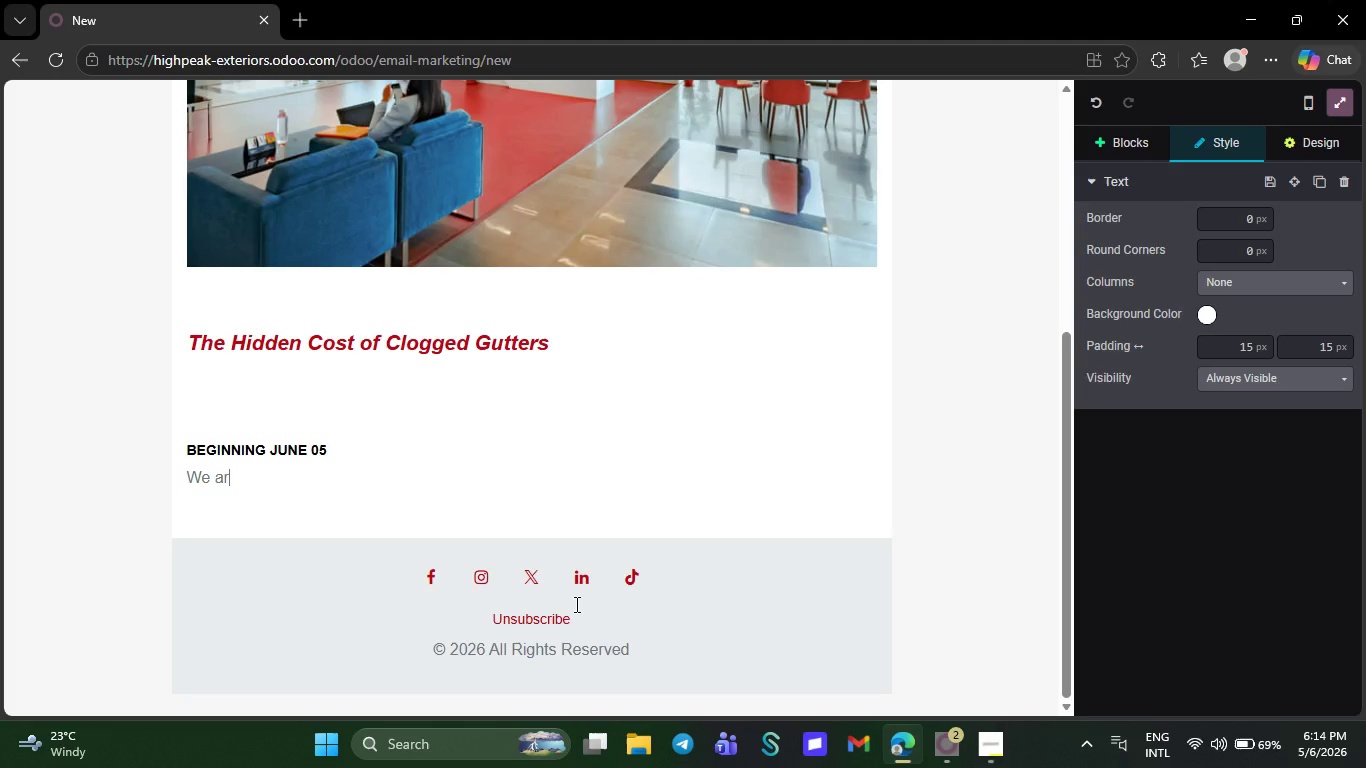 
key(Backspace)
 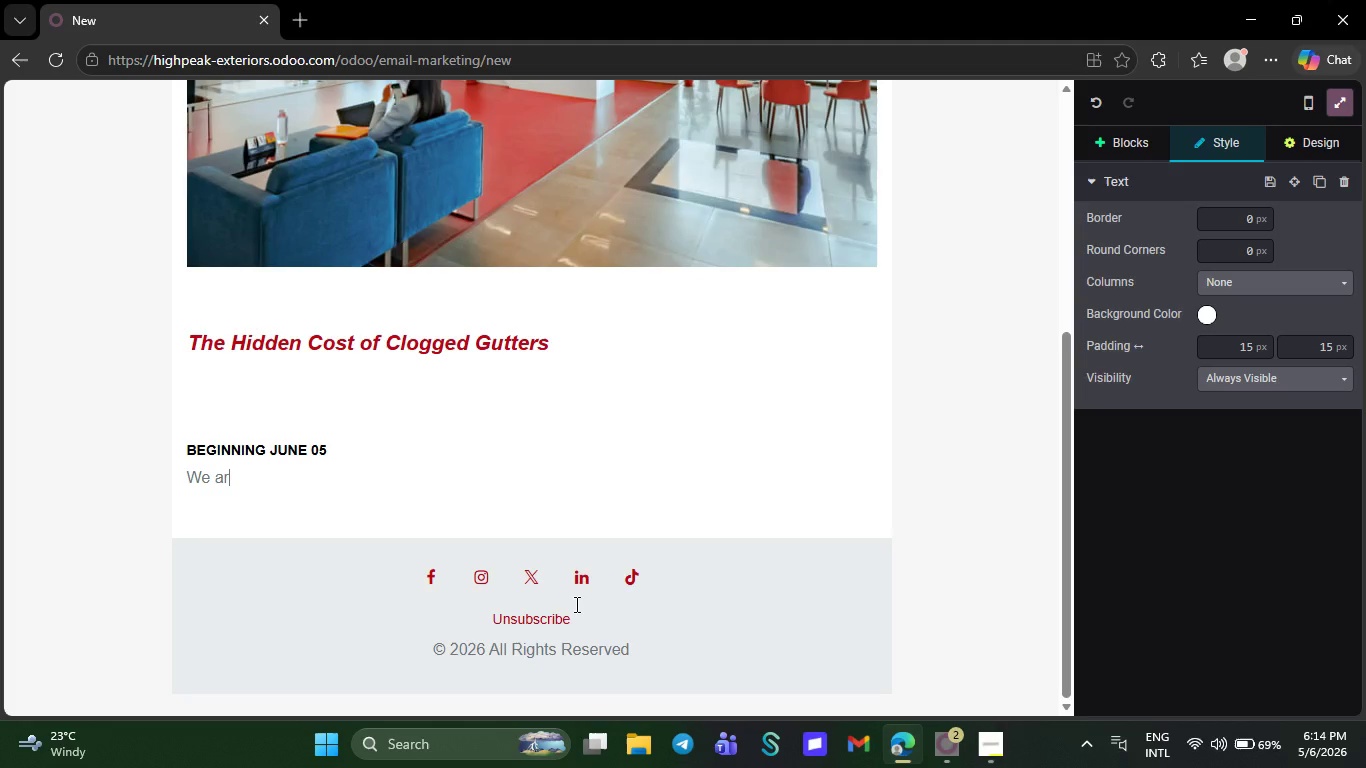 
key(Backspace)
 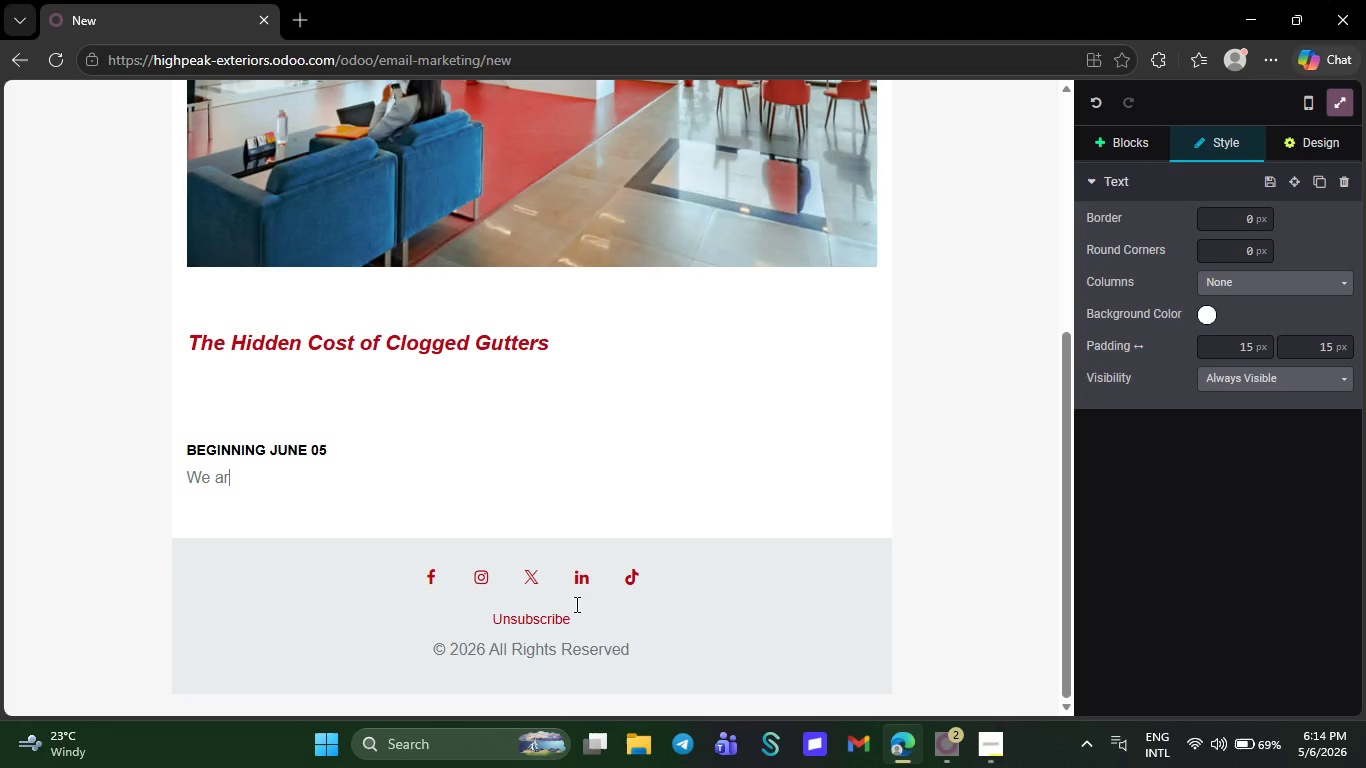 
key(Backspace)
 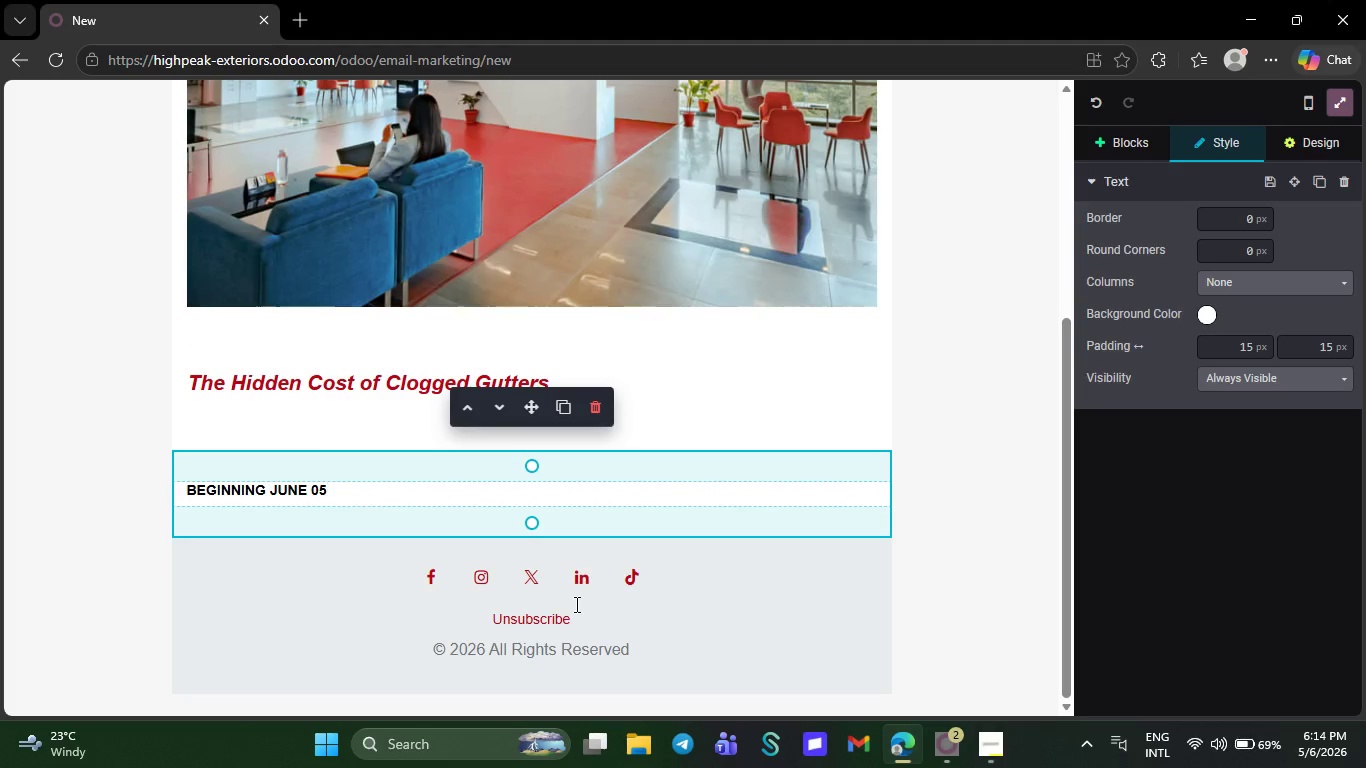 
key(Backspace)
key(NumpadEnter)
type(uye)
key(Backspace)
key(Backspace)
key(Backspace)
key(Backspace)
 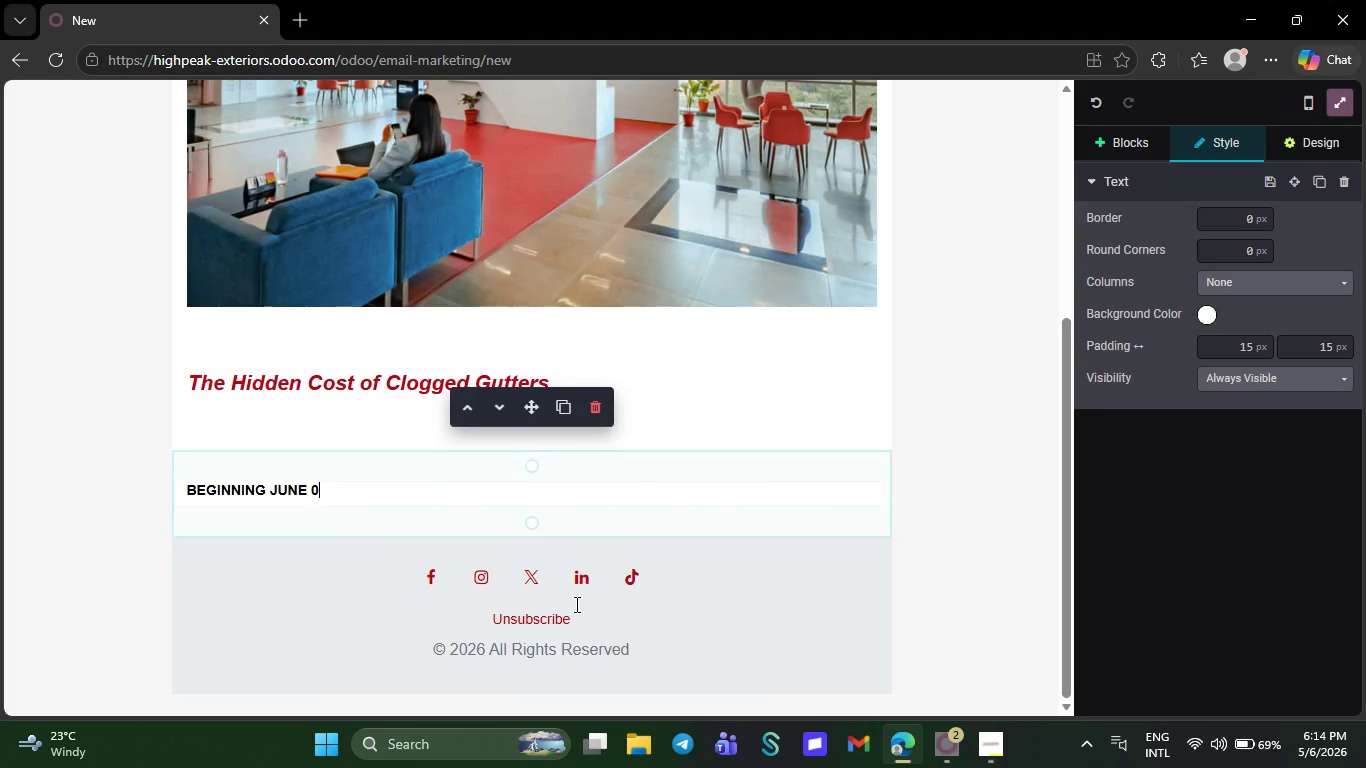 
key(Control+Z)
 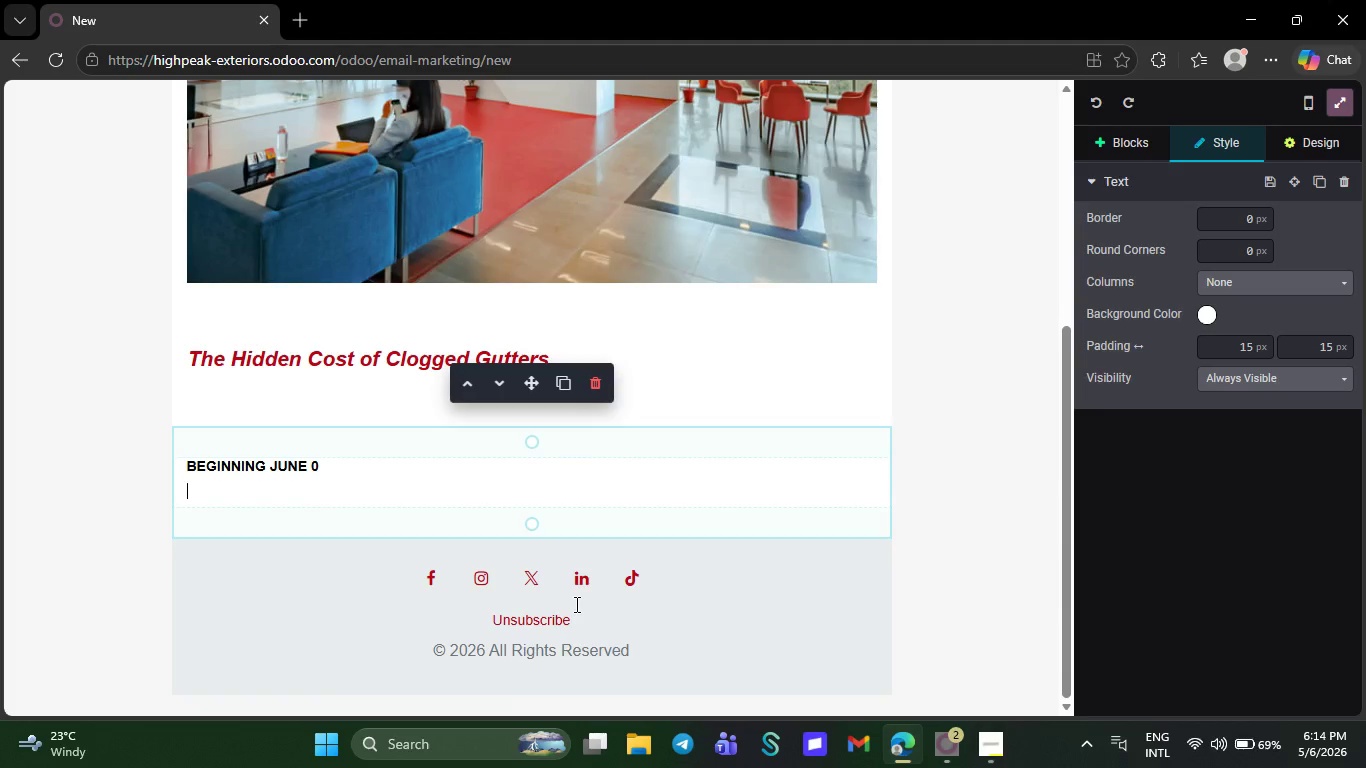 
key(Control+Z)
 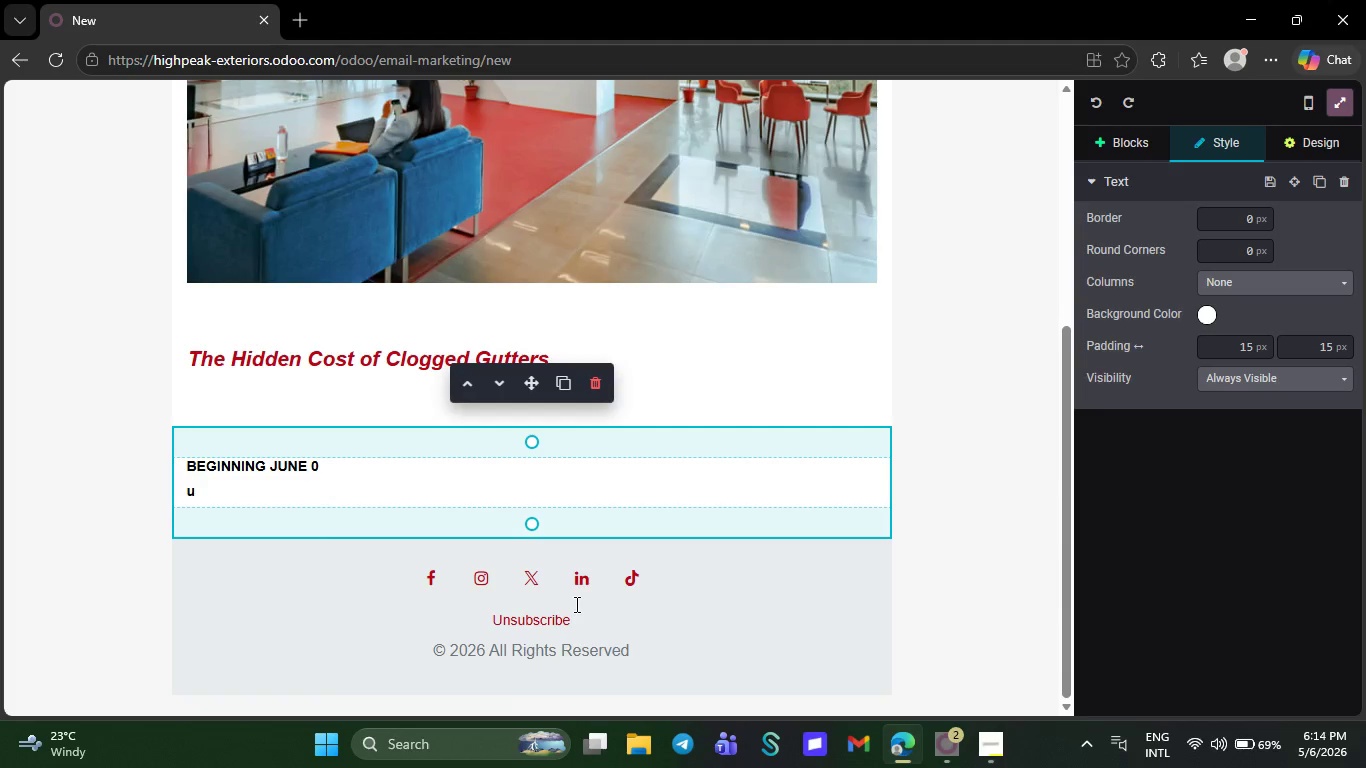 
key(Control+Z)
 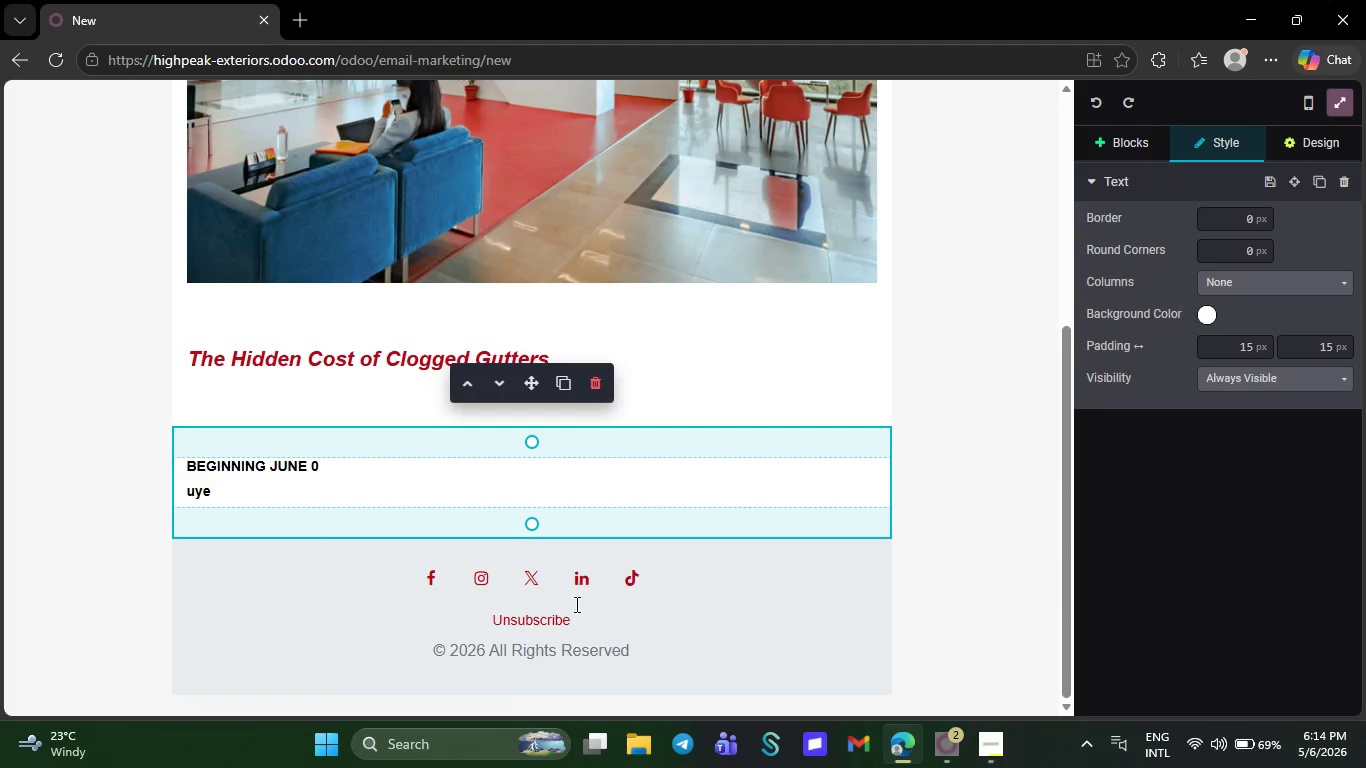 
key(Control+Z)
 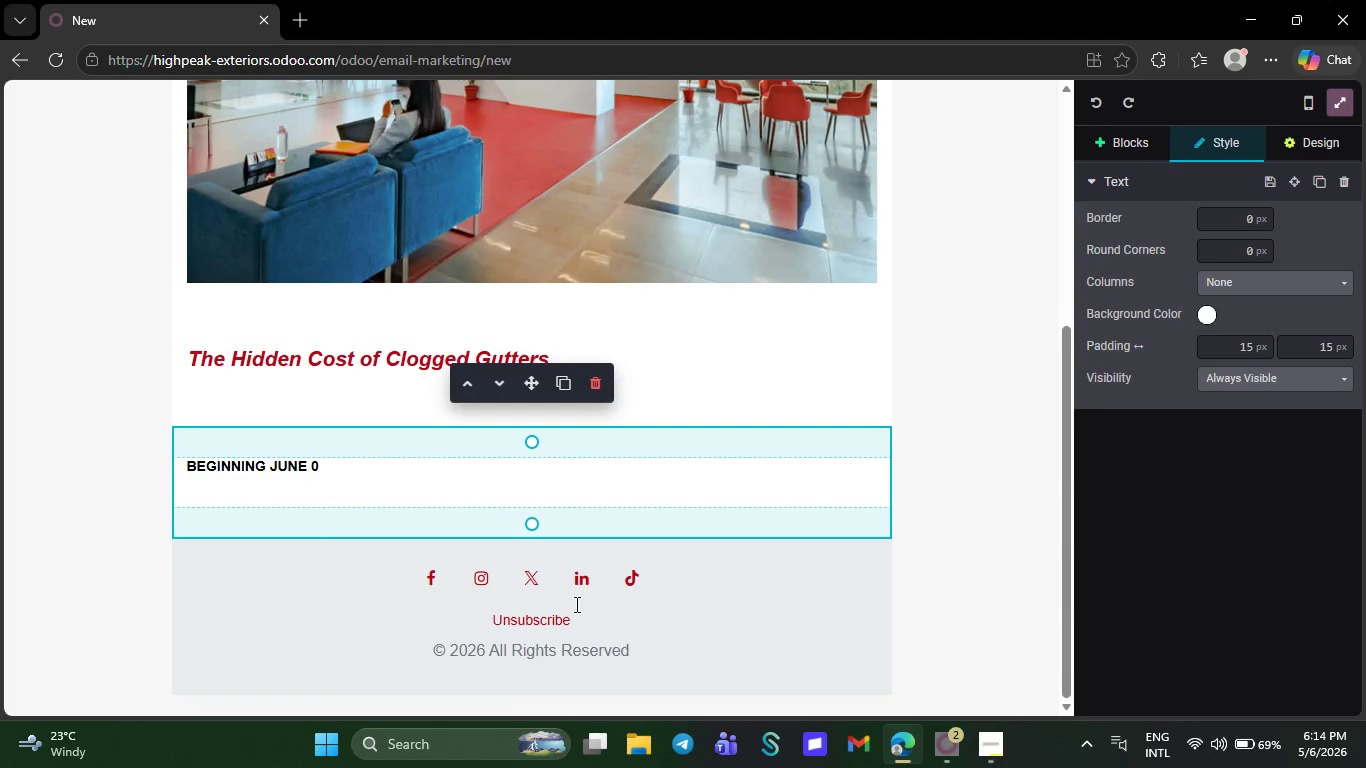 
key(Control+Z)
 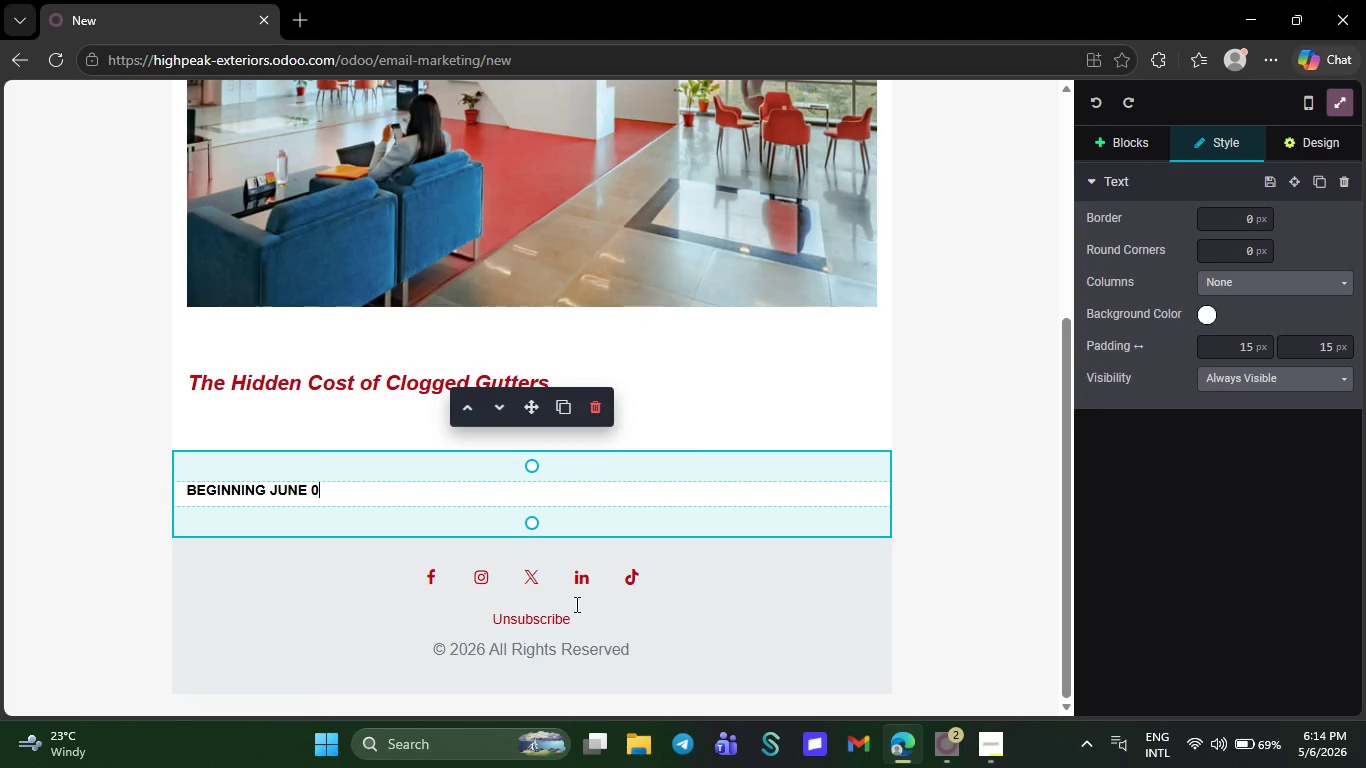 
key(Control+Z)
 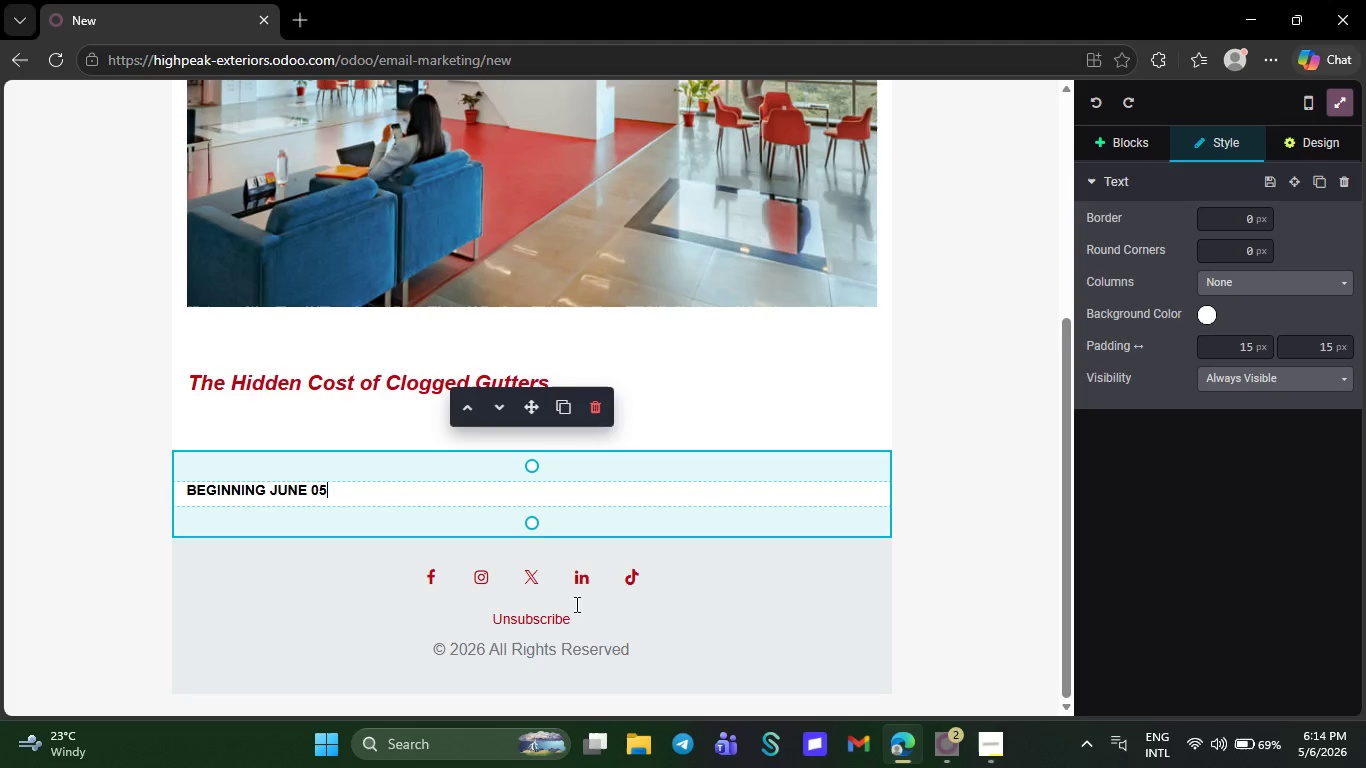 
key(Control+Z)
 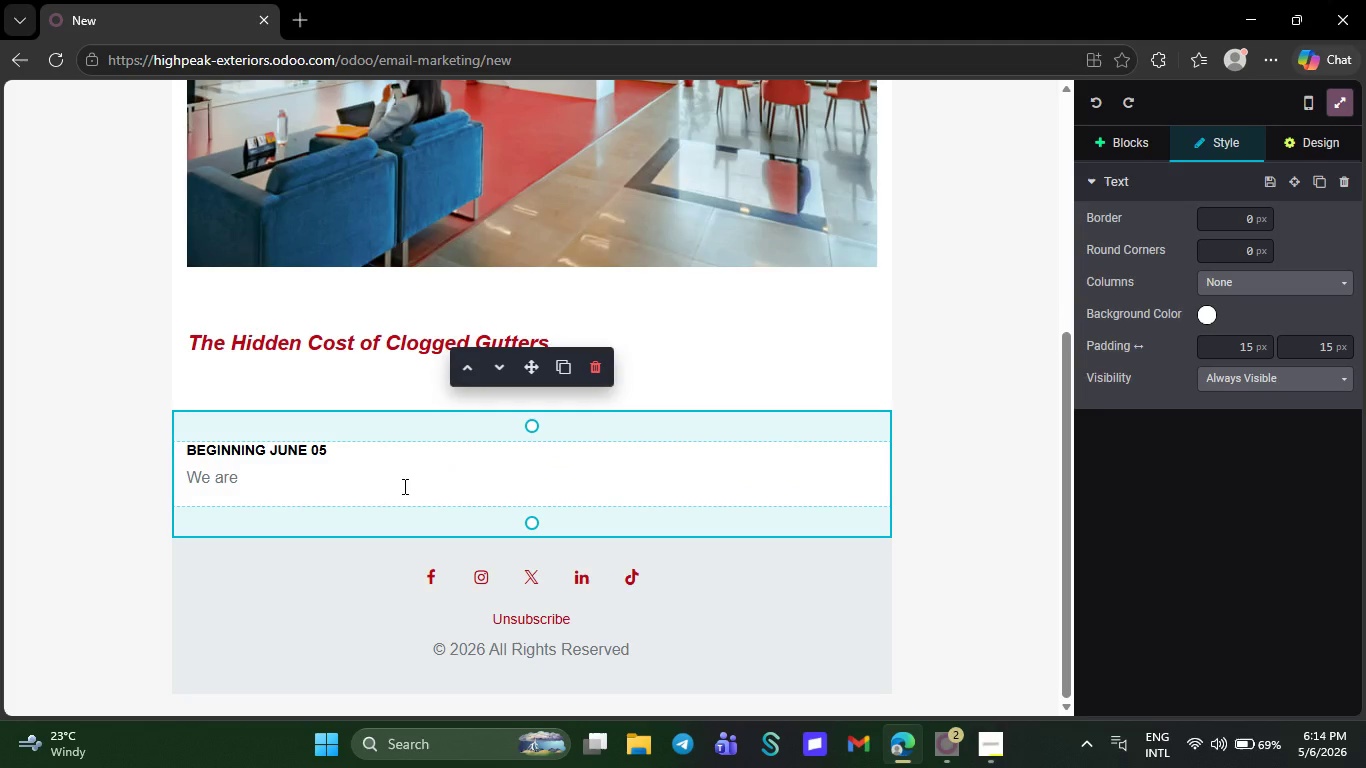 
left_click([359, 457])
 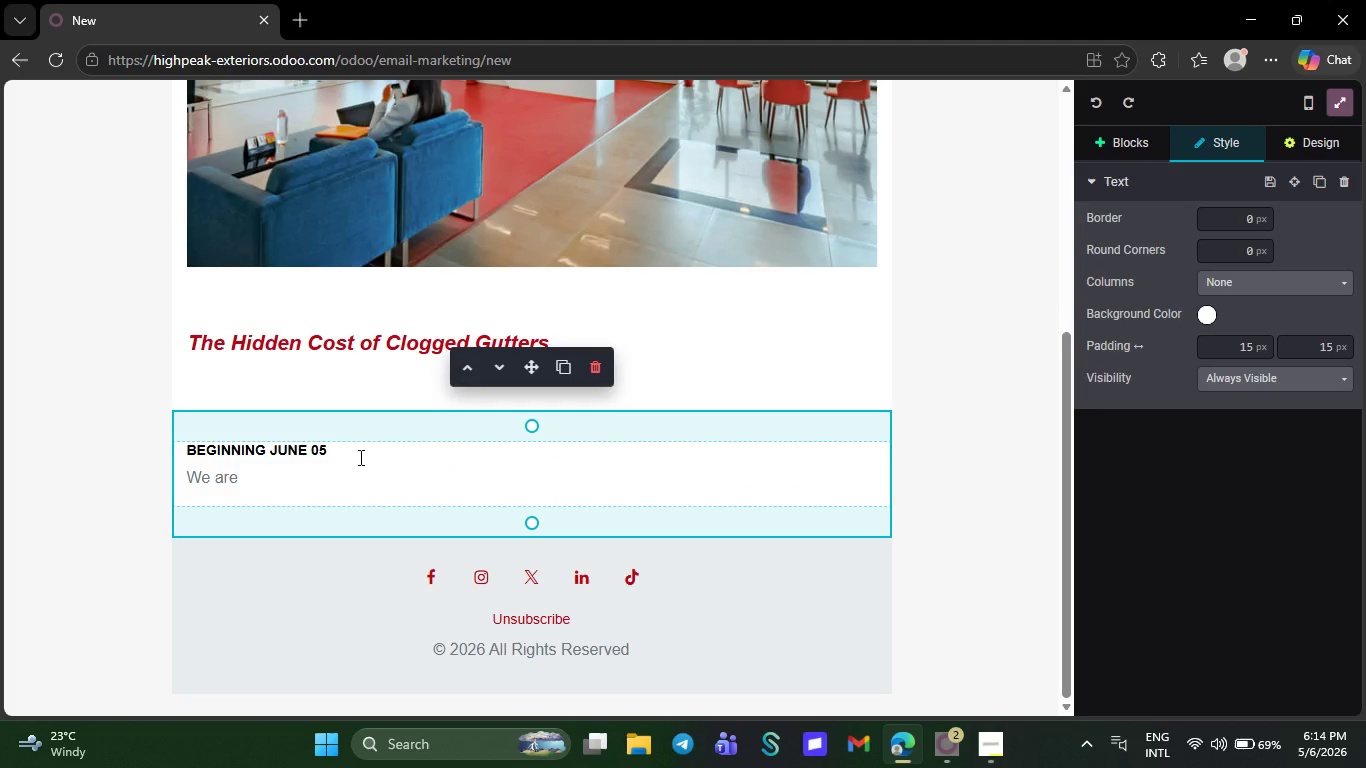 
key(Backspace)
key(Backspace)
key(Backspace)
key(Backspace)
key(Backspace)
key(Backspace)
key(Backspace)
key(Backspace)
key(Backspace)
key(Backspace)
key(Backspace)
key(Backspace)
key(Backspace)
key(Backspace)
key(Backspace)
key(Backspace)
key(Backspace)
type(Hi `[)
key(Backspace)
type({{object.namwe)
key(Backspace)
type(}}` )
 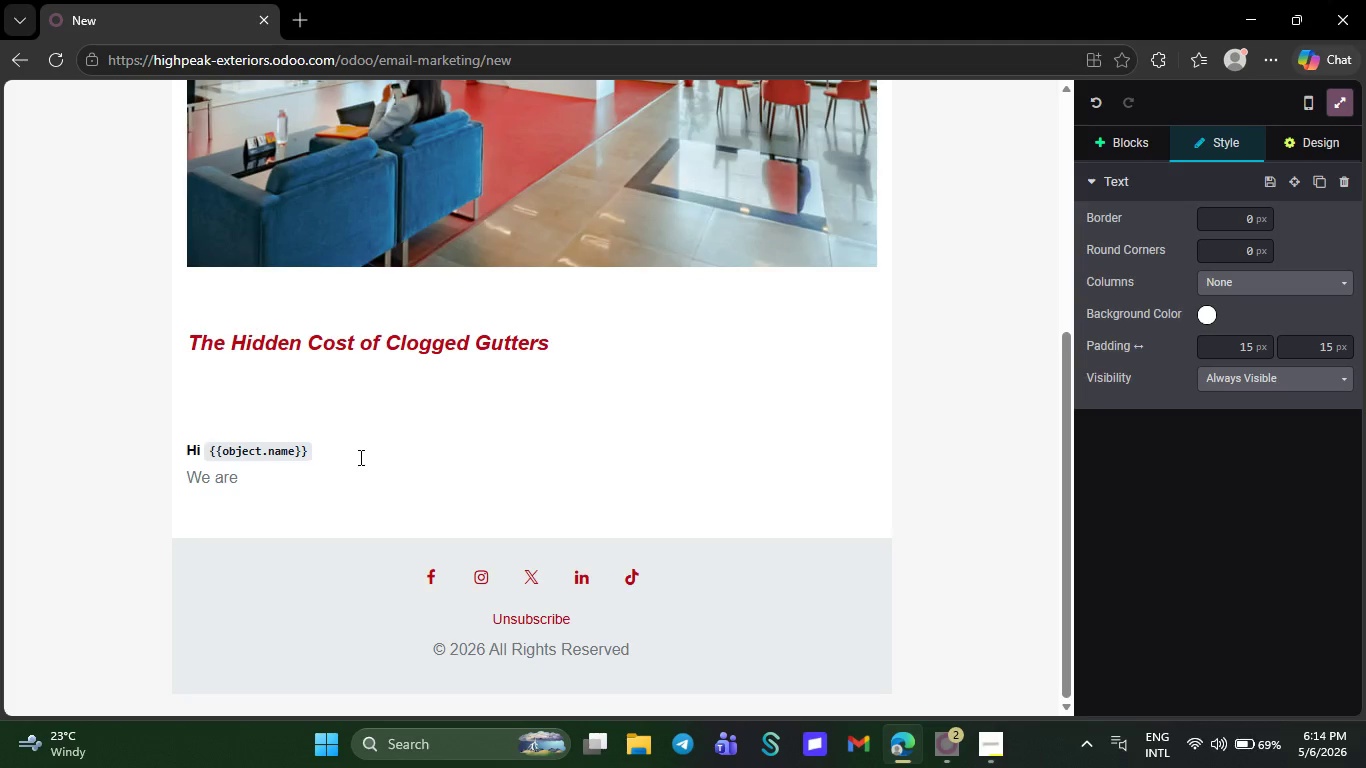 
key(ArrowLeft)
 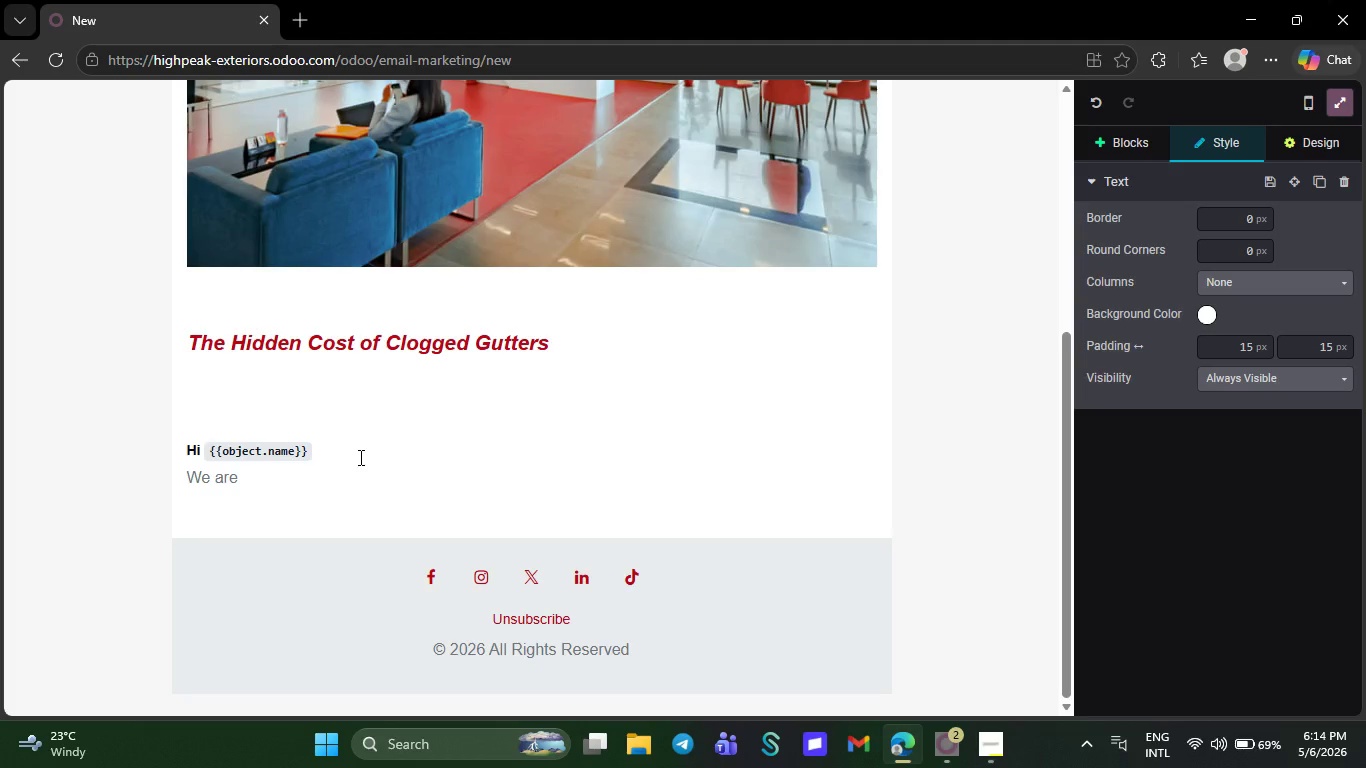 
key(Comma)
 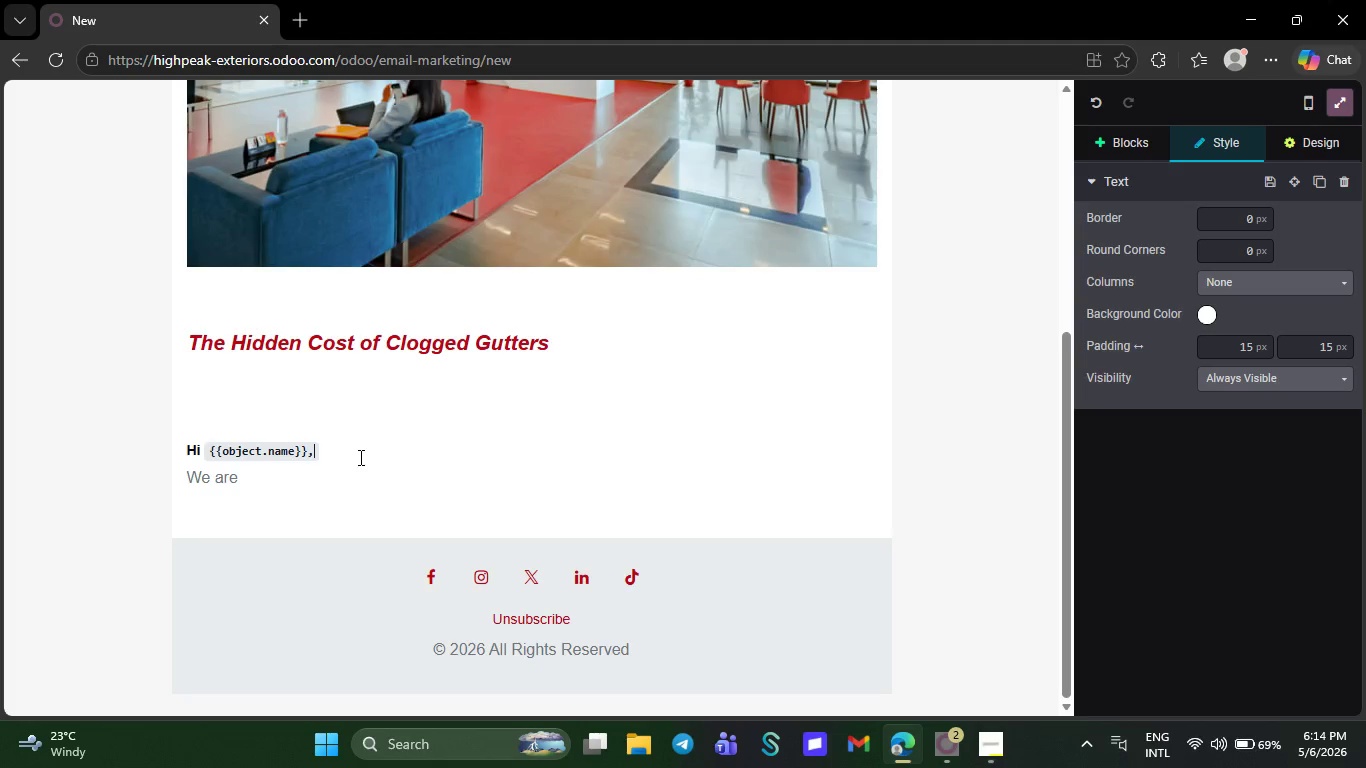 
wait(11.49)
 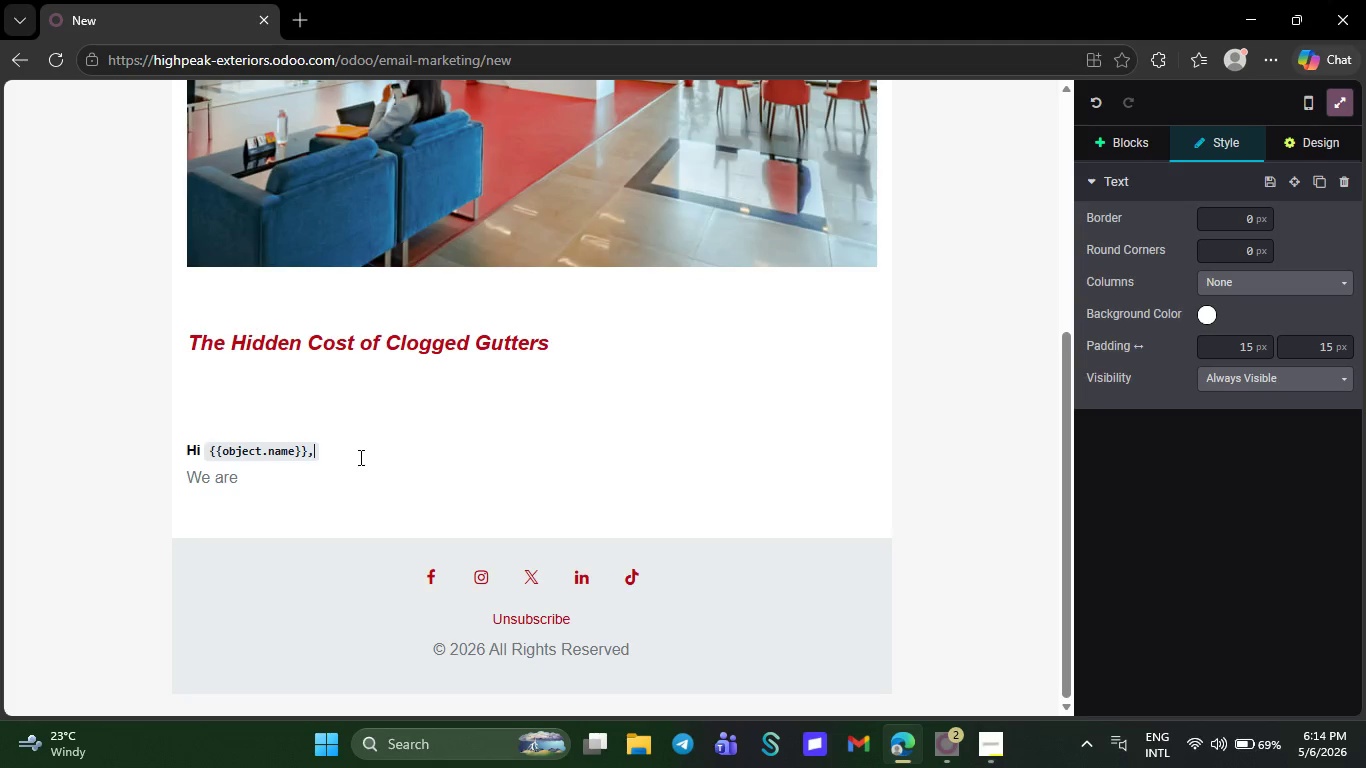 
left_click([329, 468])
 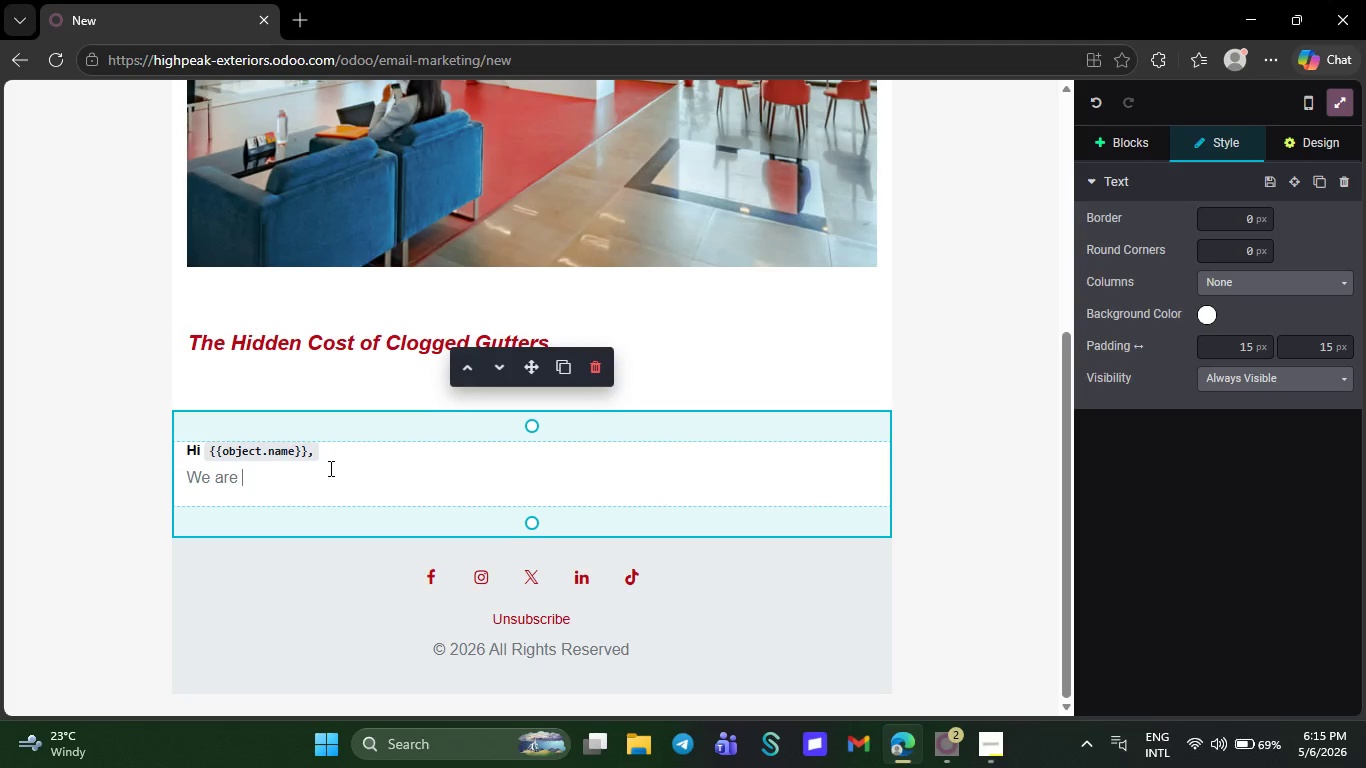 
wait(17.34)
 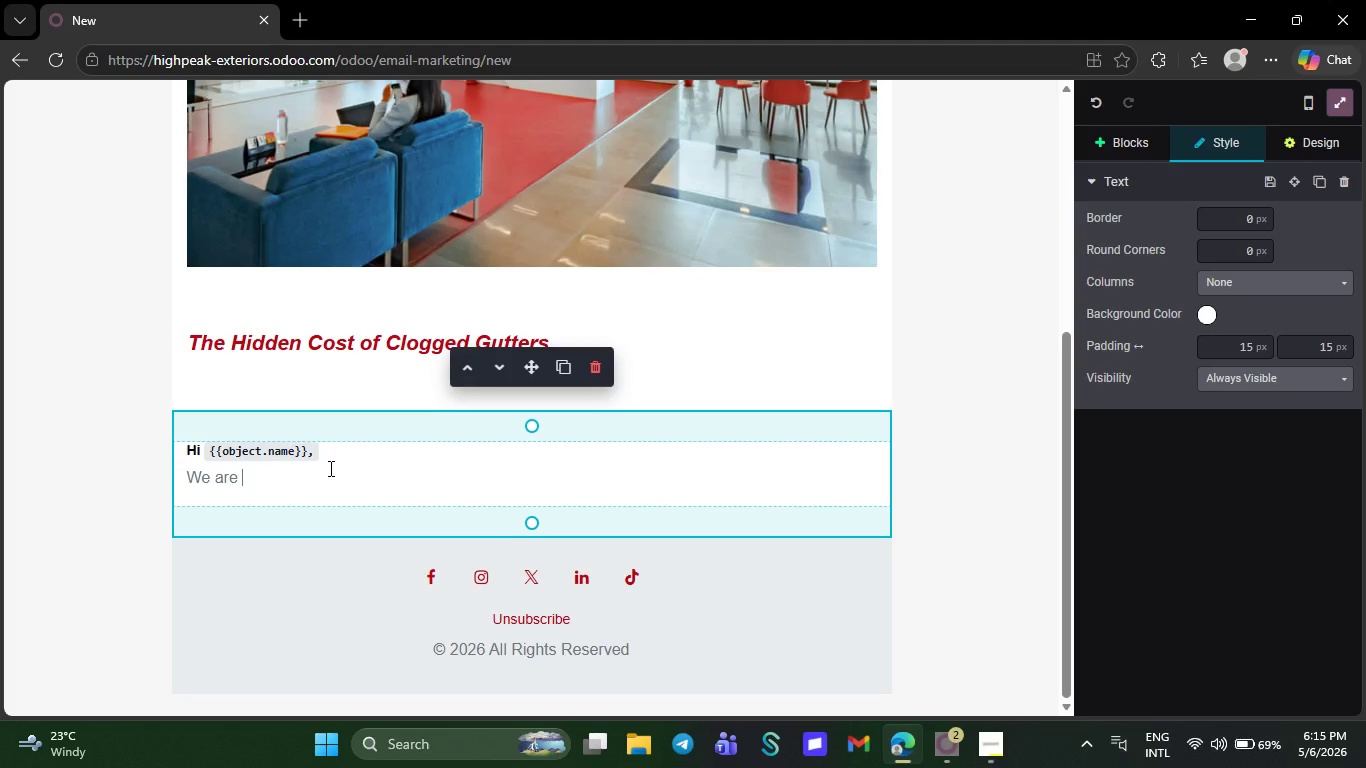 
left_click([350, 403])
 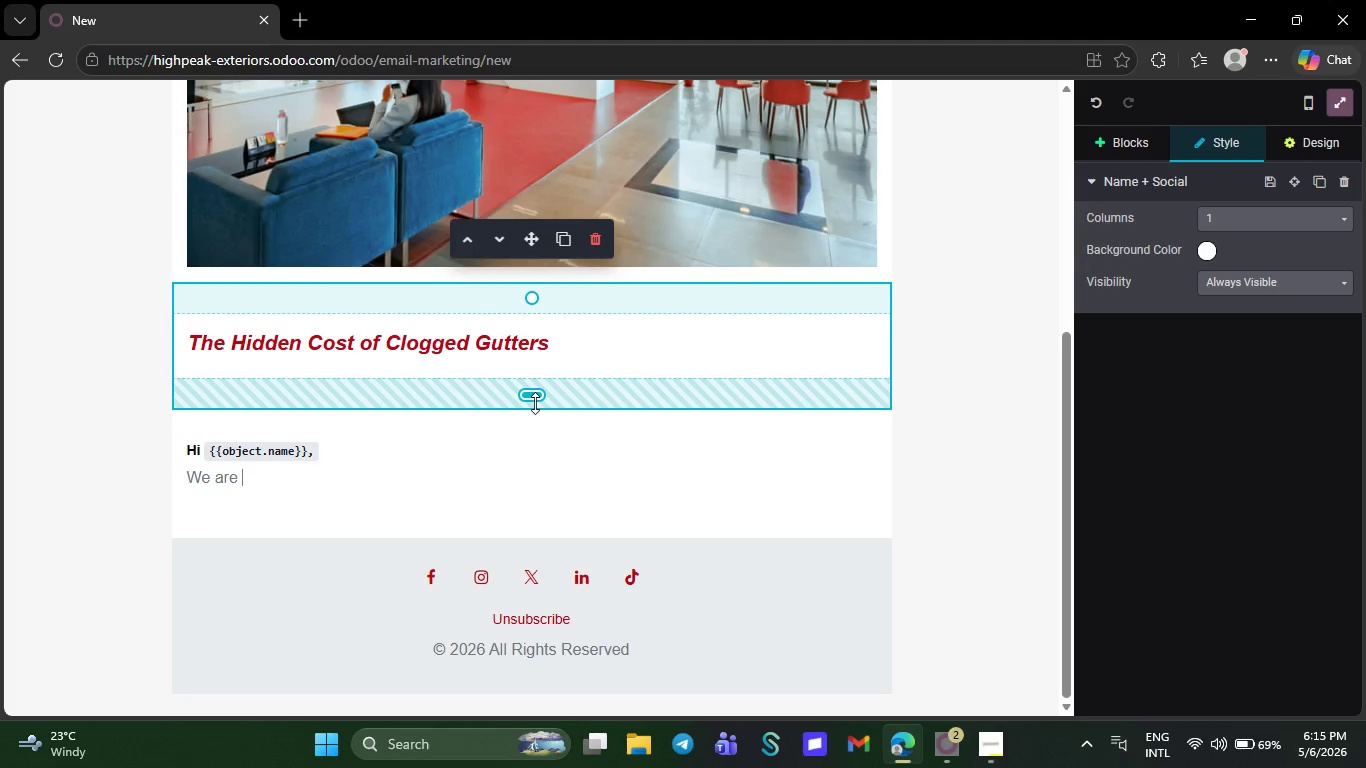 
left_click_drag(start_coordinate=[535, 403], to_coordinate=[550, 358])
 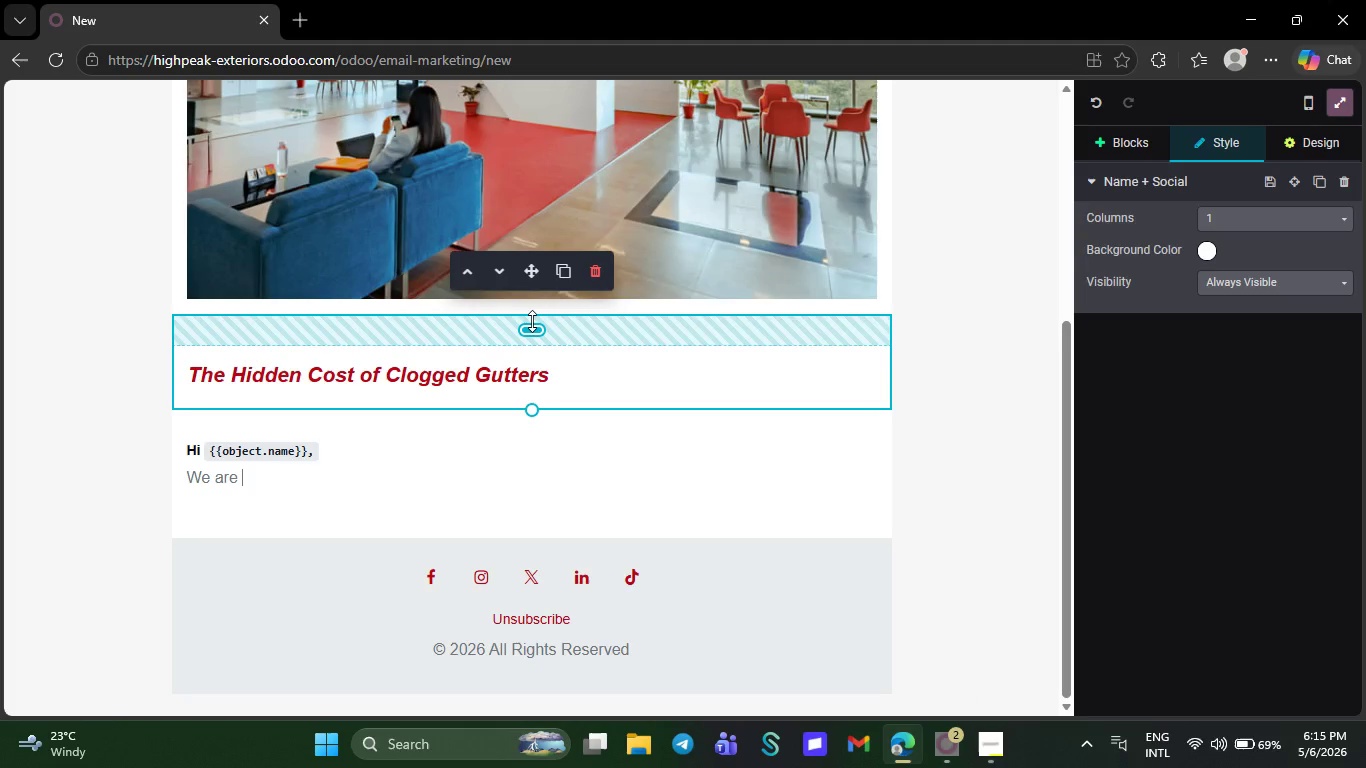 
left_click_drag(start_coordinate=[532, 321], to_coordinate=[526, 282])
 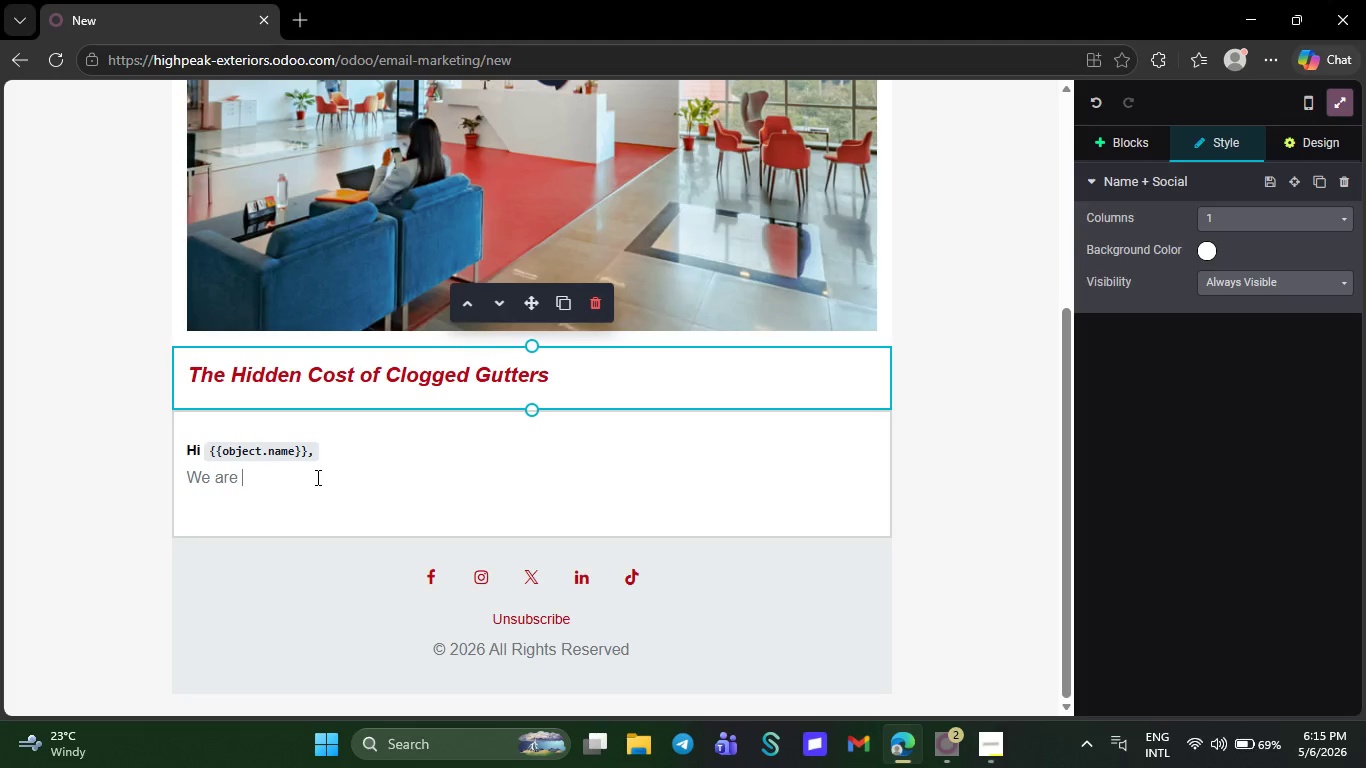 
left_click([316, 477])
 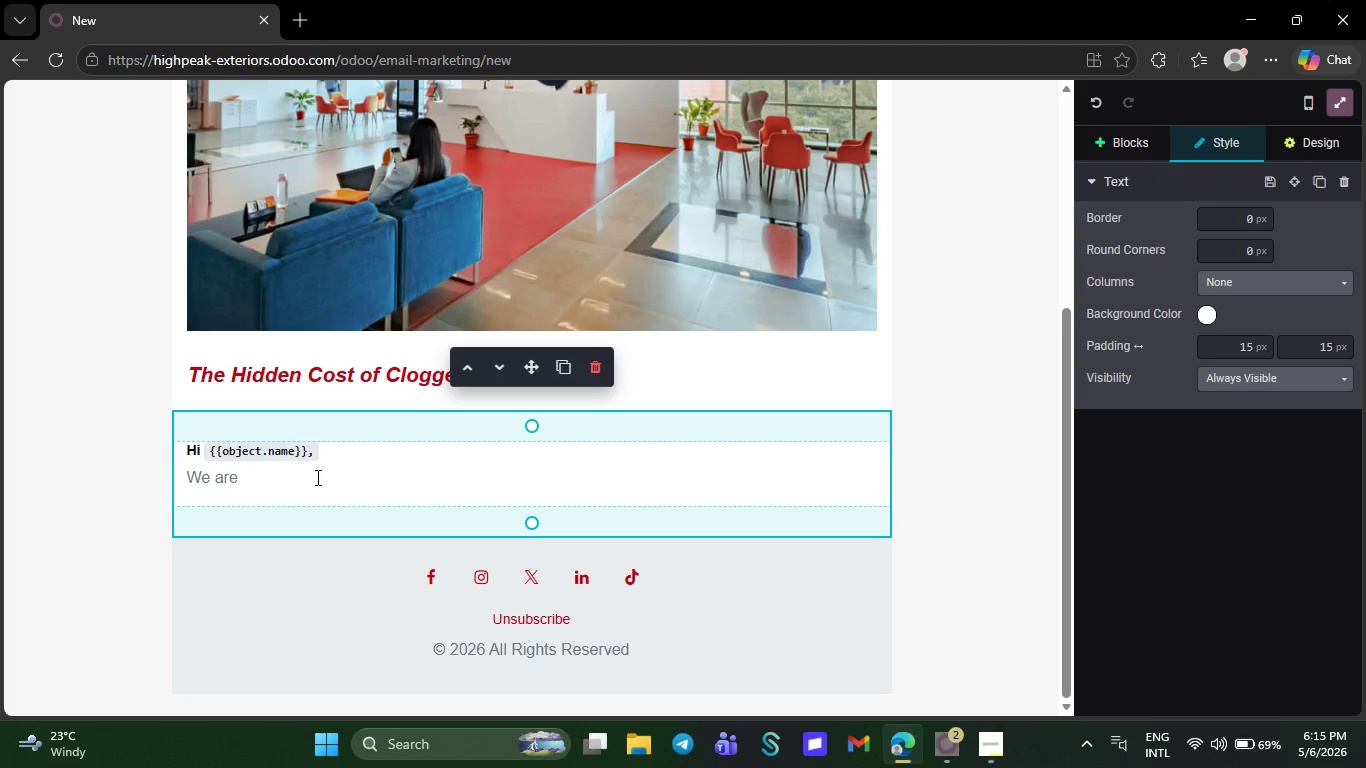 
key(Backspace)
key(Backspace)
key(Backspace)
key(Backspace)
key(Backspace)
key(Backspace)
key(Backspace)
type(When gutt)
 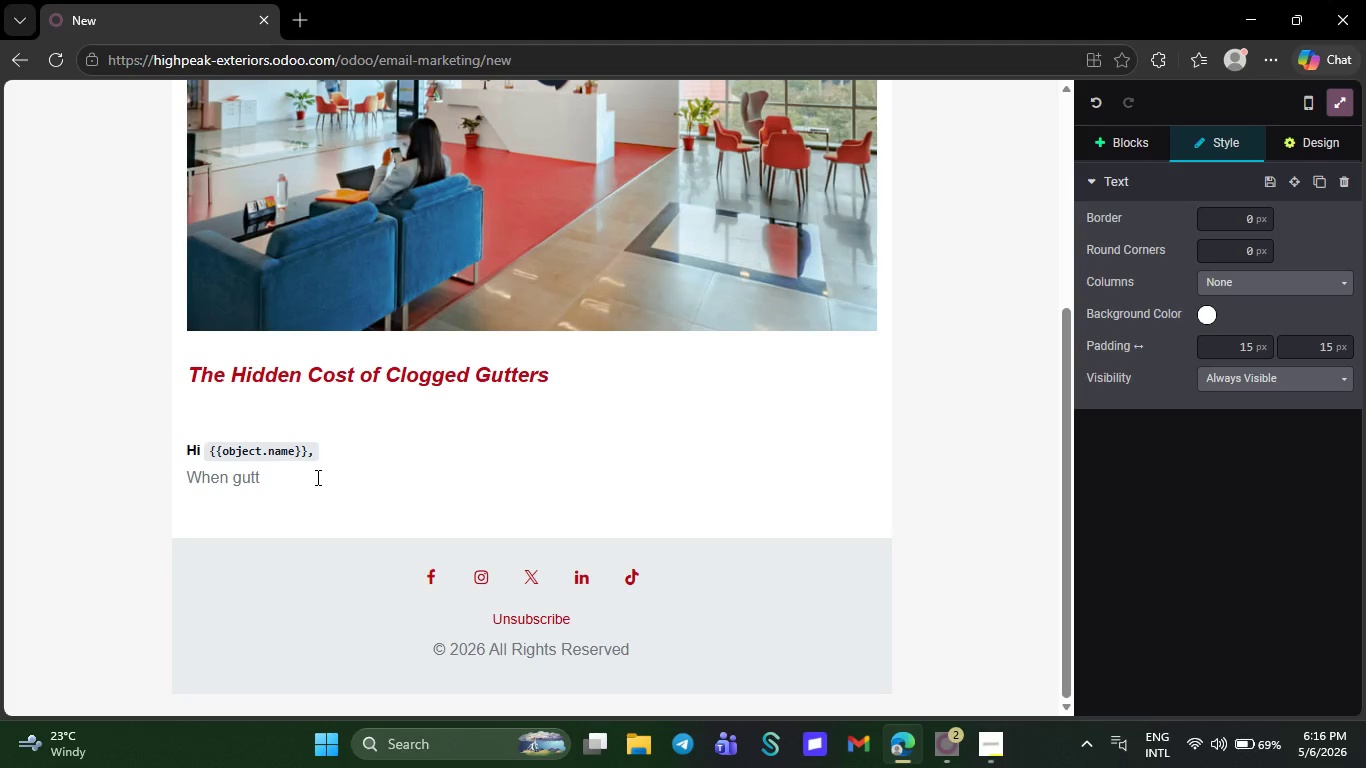 
wait(18.45)
 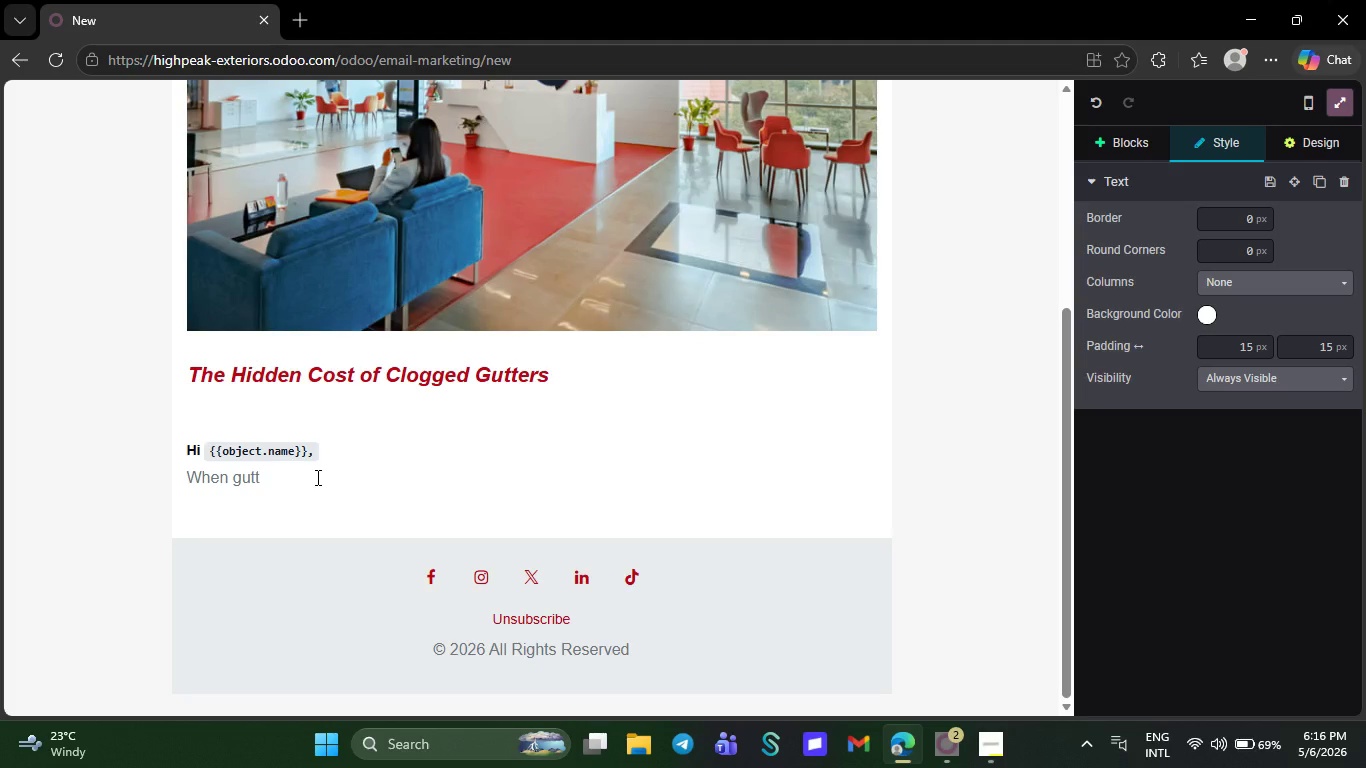 
type(ers become clogged with )
 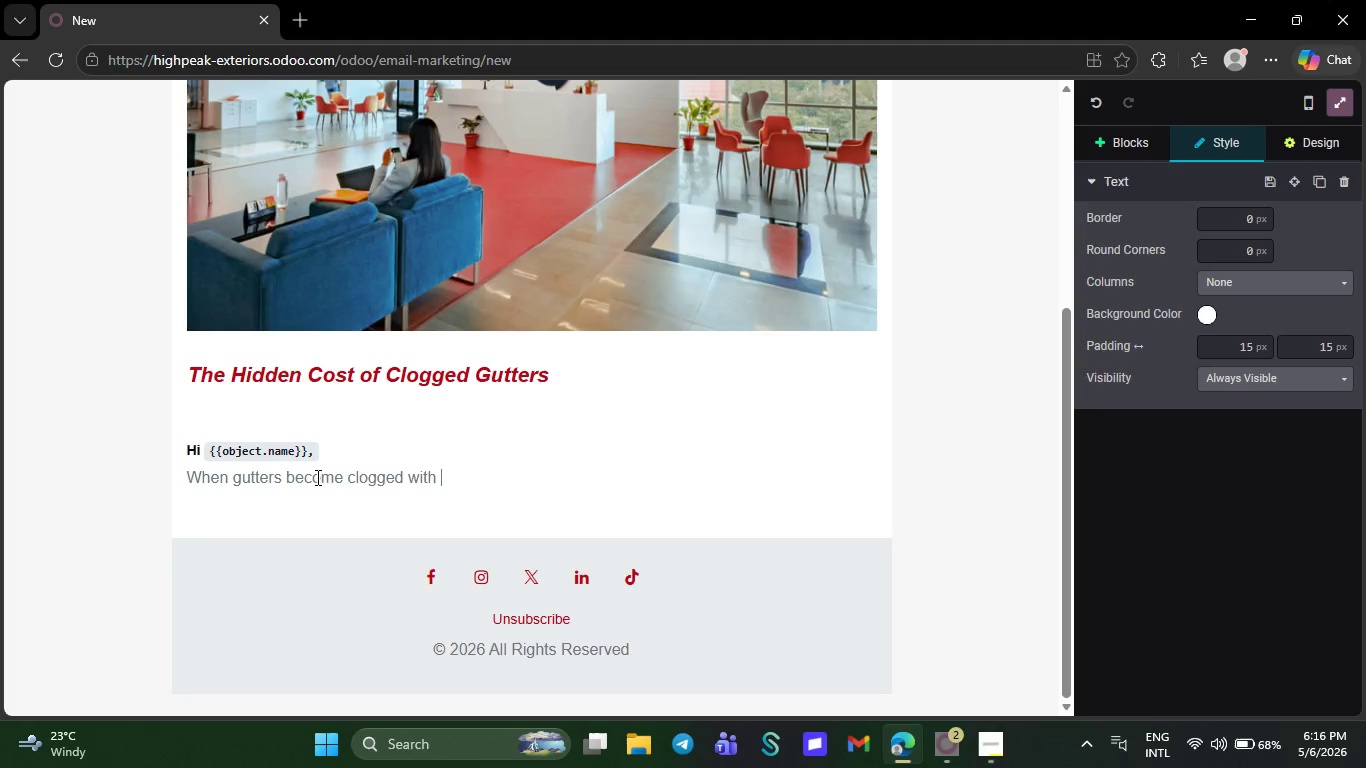 
type(leaves, debris )
 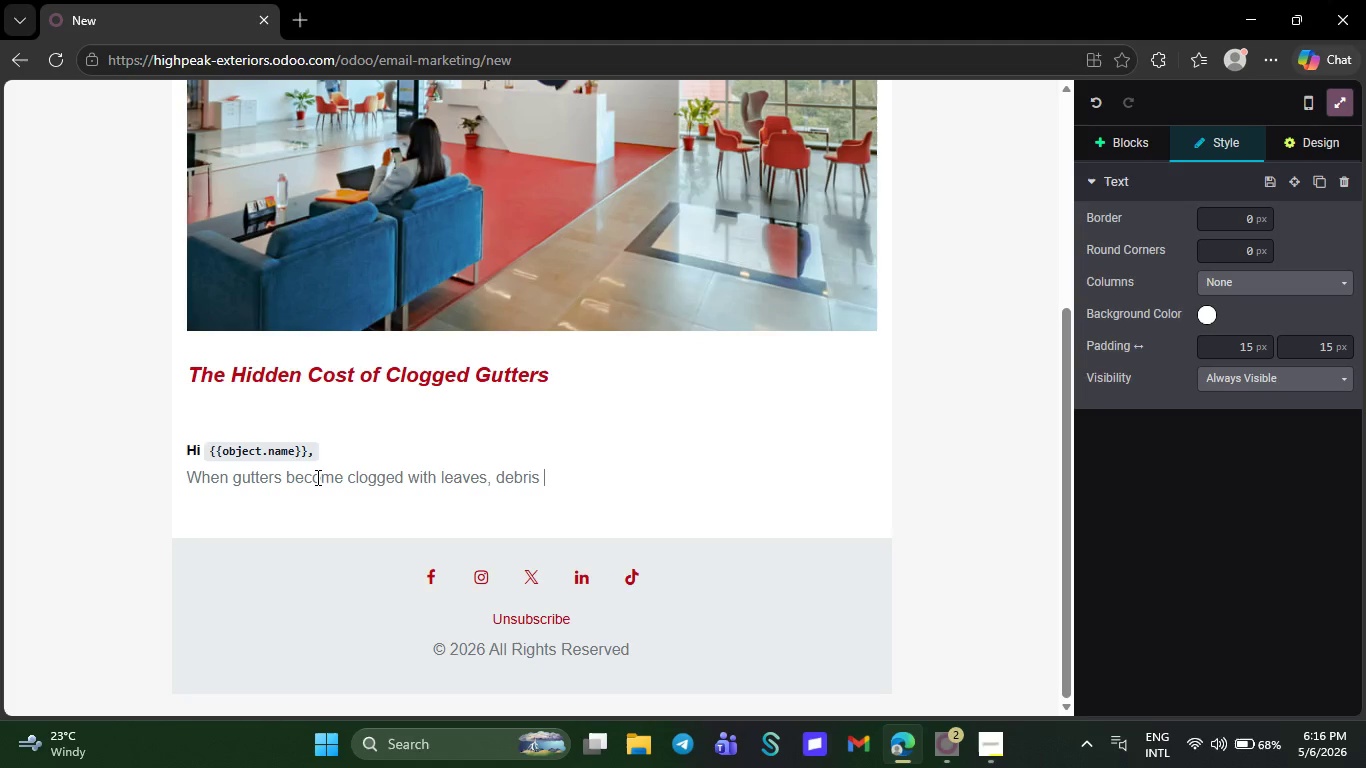 
wait(5.58)
 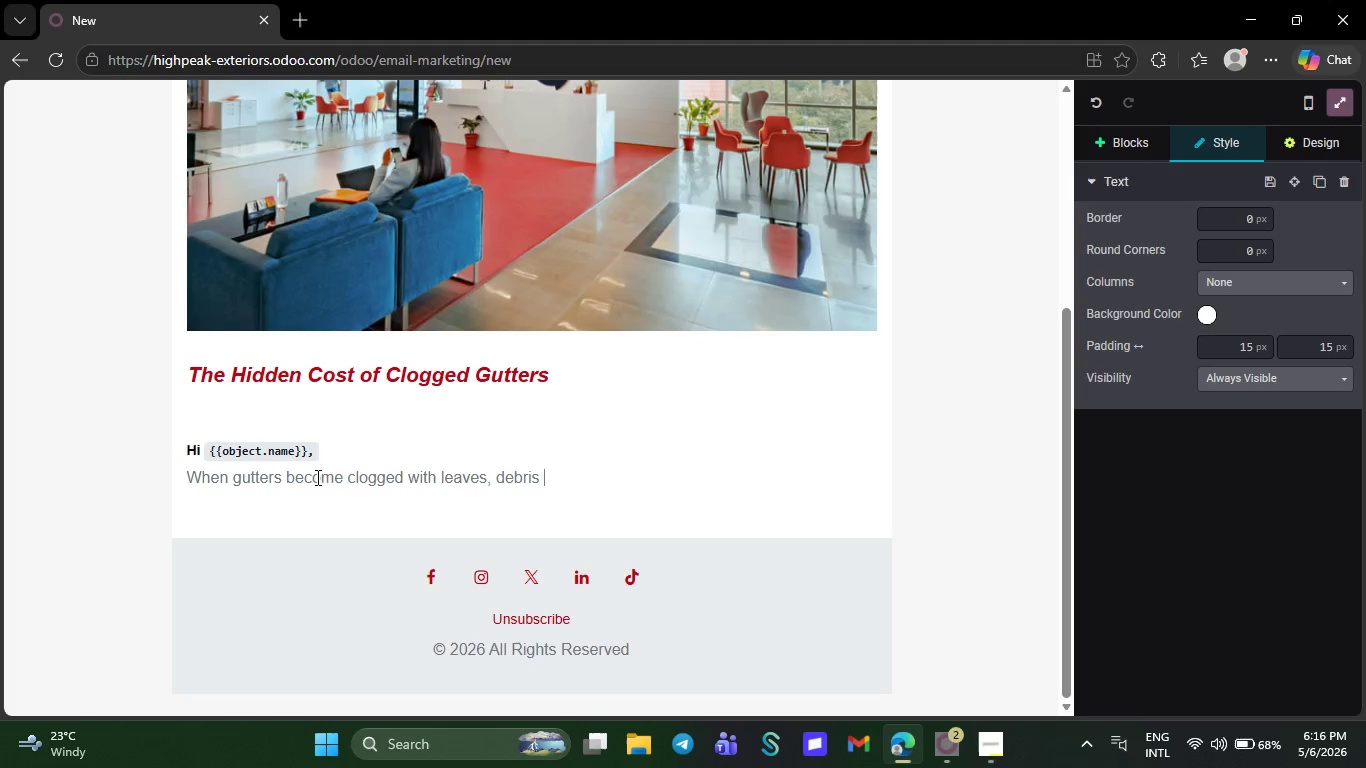 
key(Backspace)
type(, and stan)
 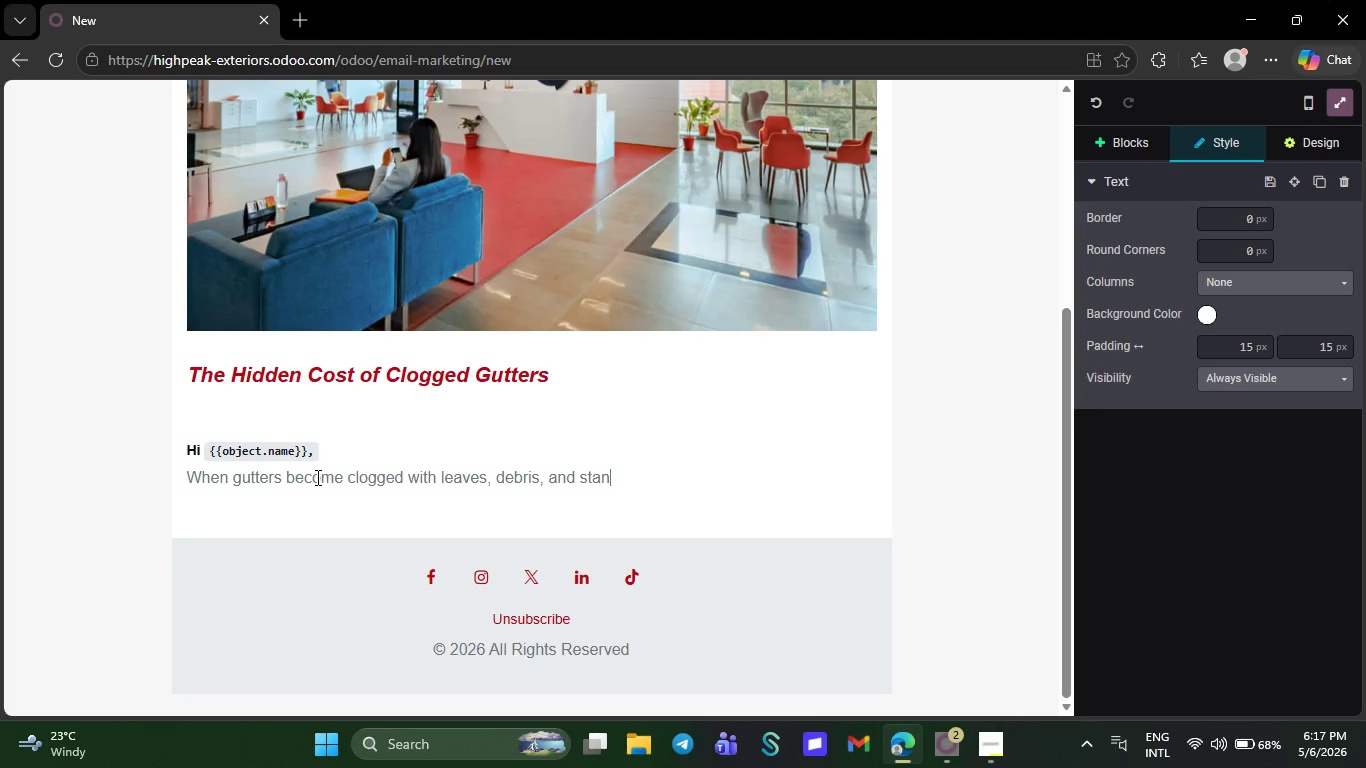 
type(ding water )
key(Backspace)
type(, the damage )
 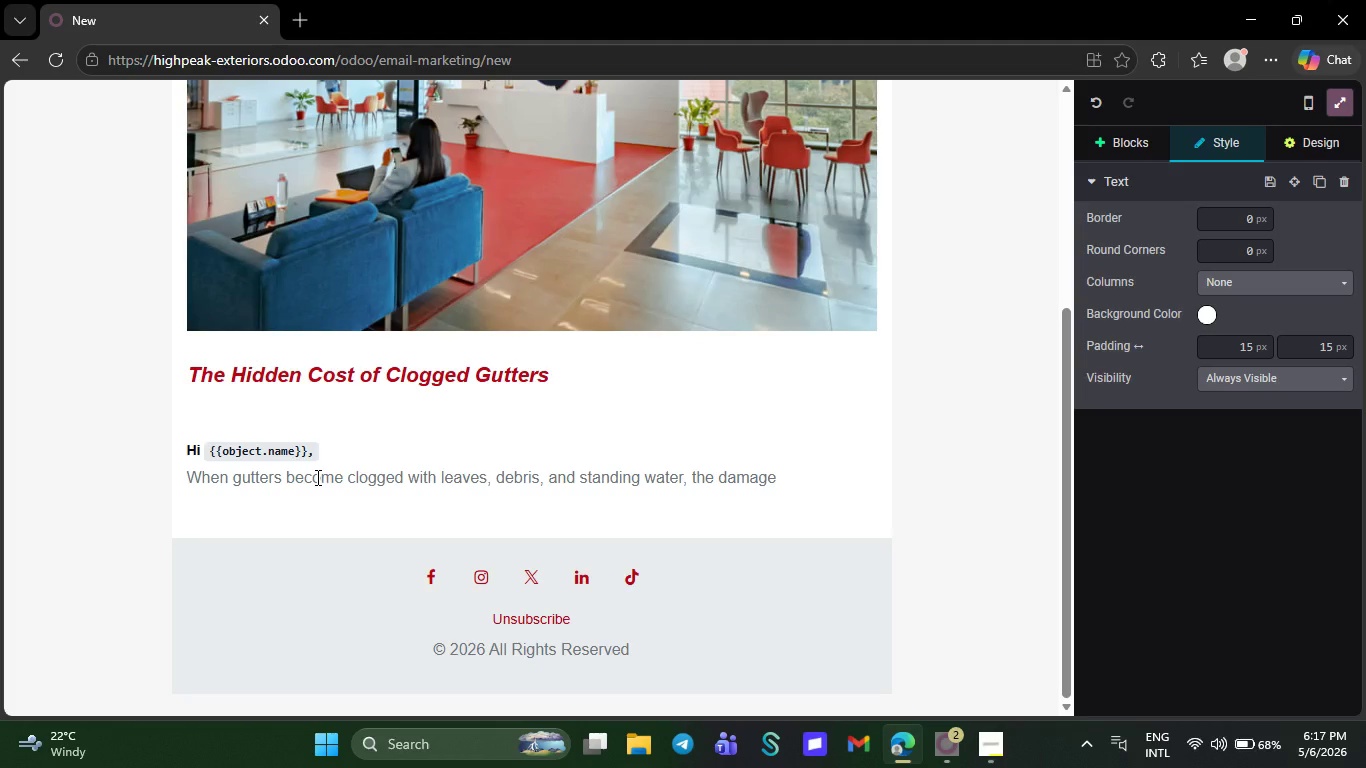 
wait(5.52)
 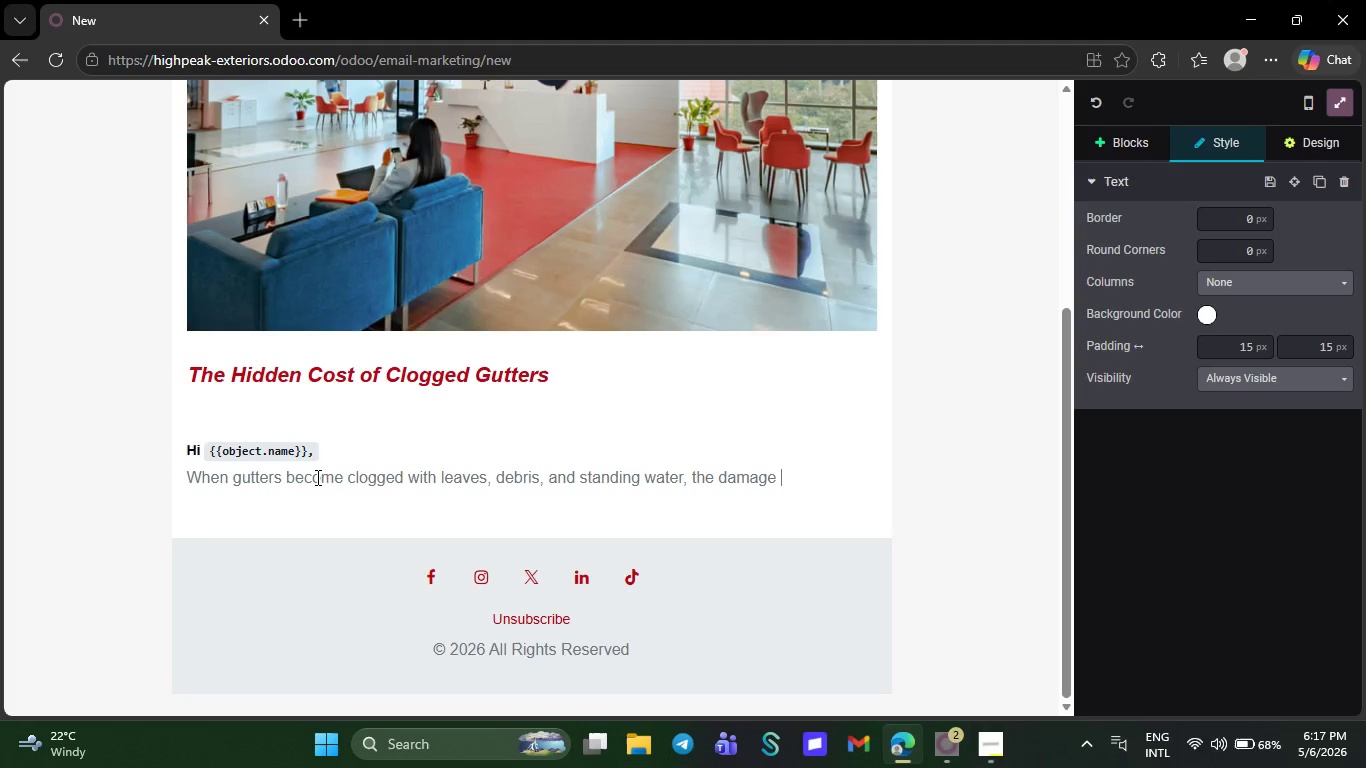 
type(often )
 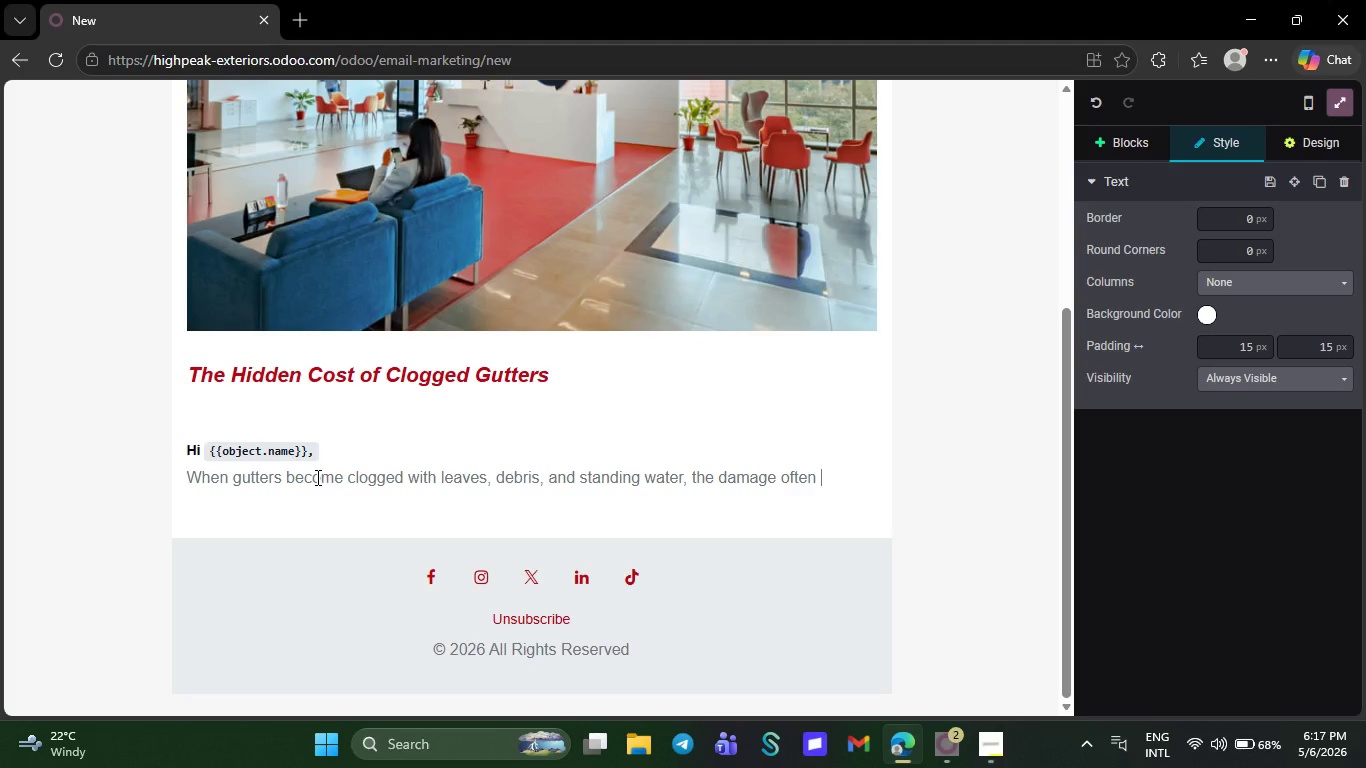 
wait(5.86)
 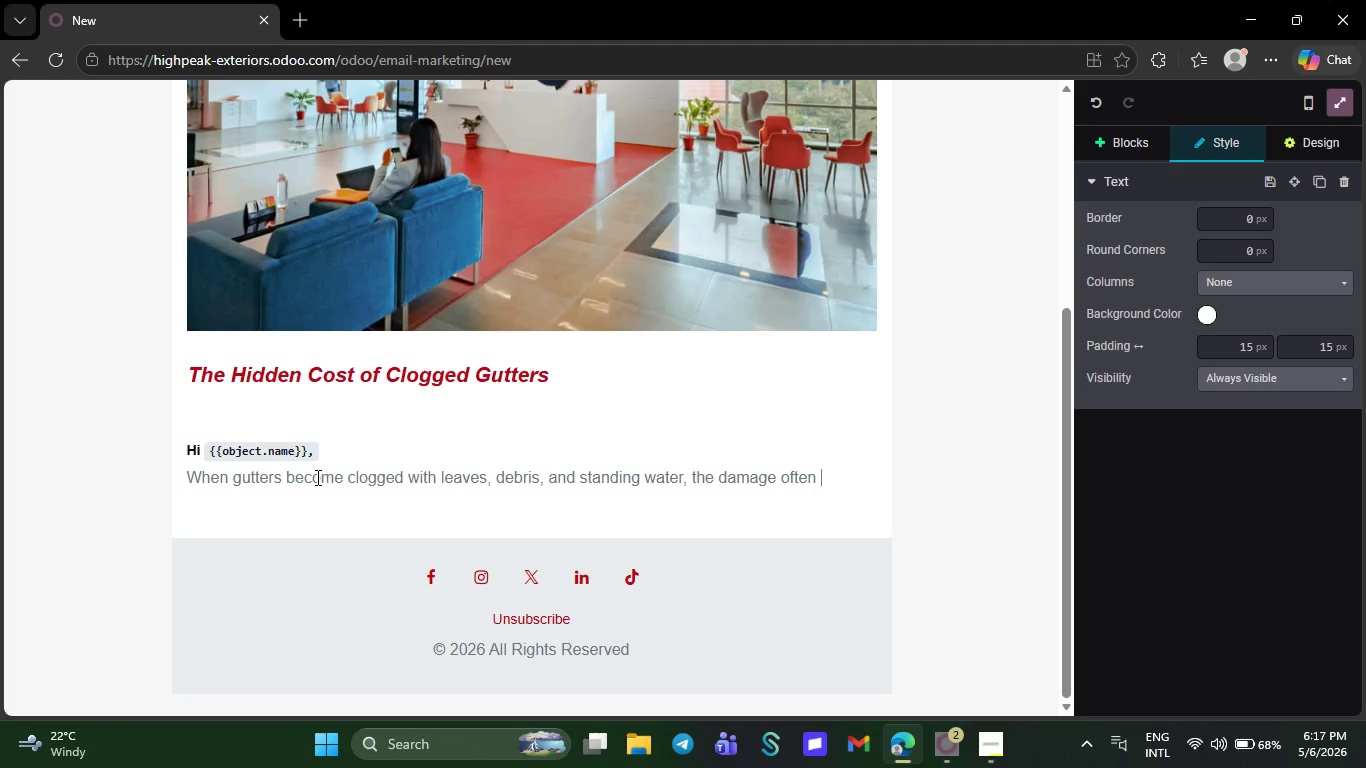 
type(st)
 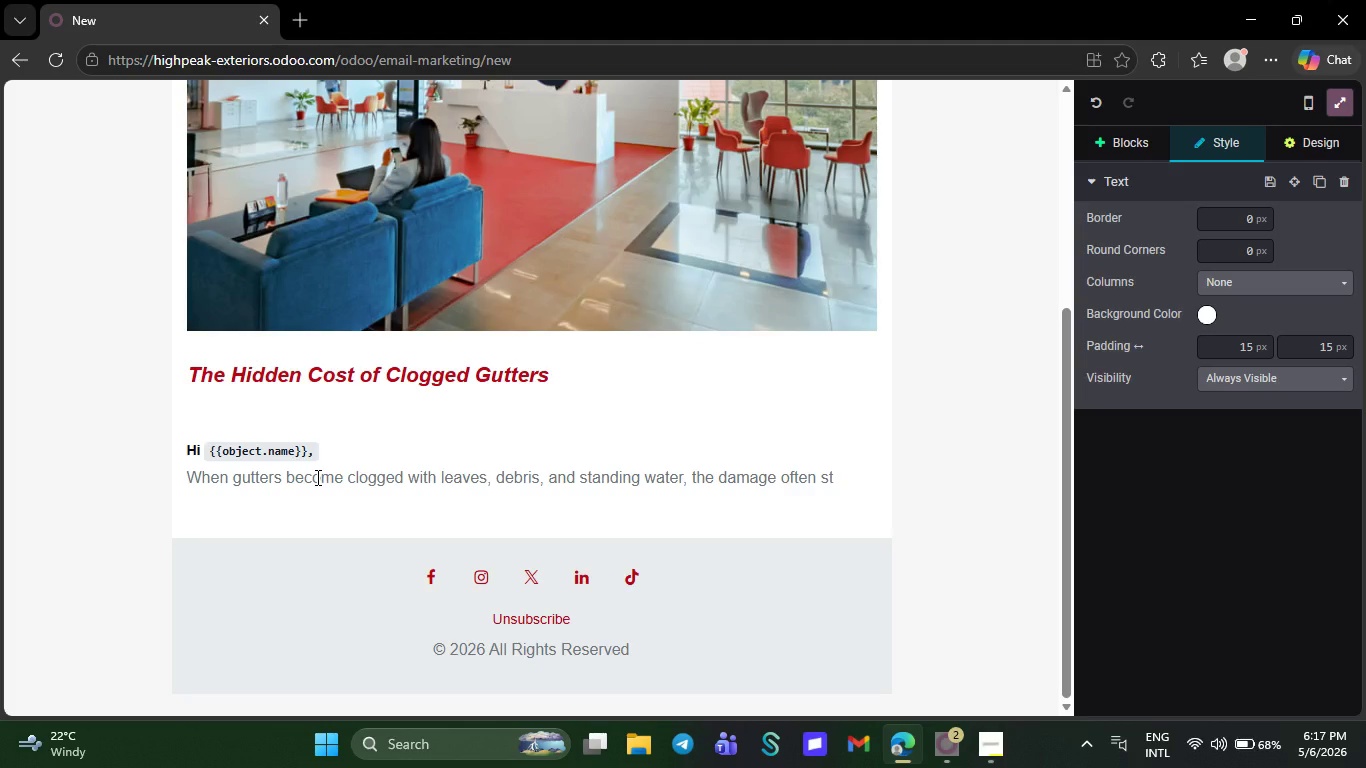 
type(arts )
 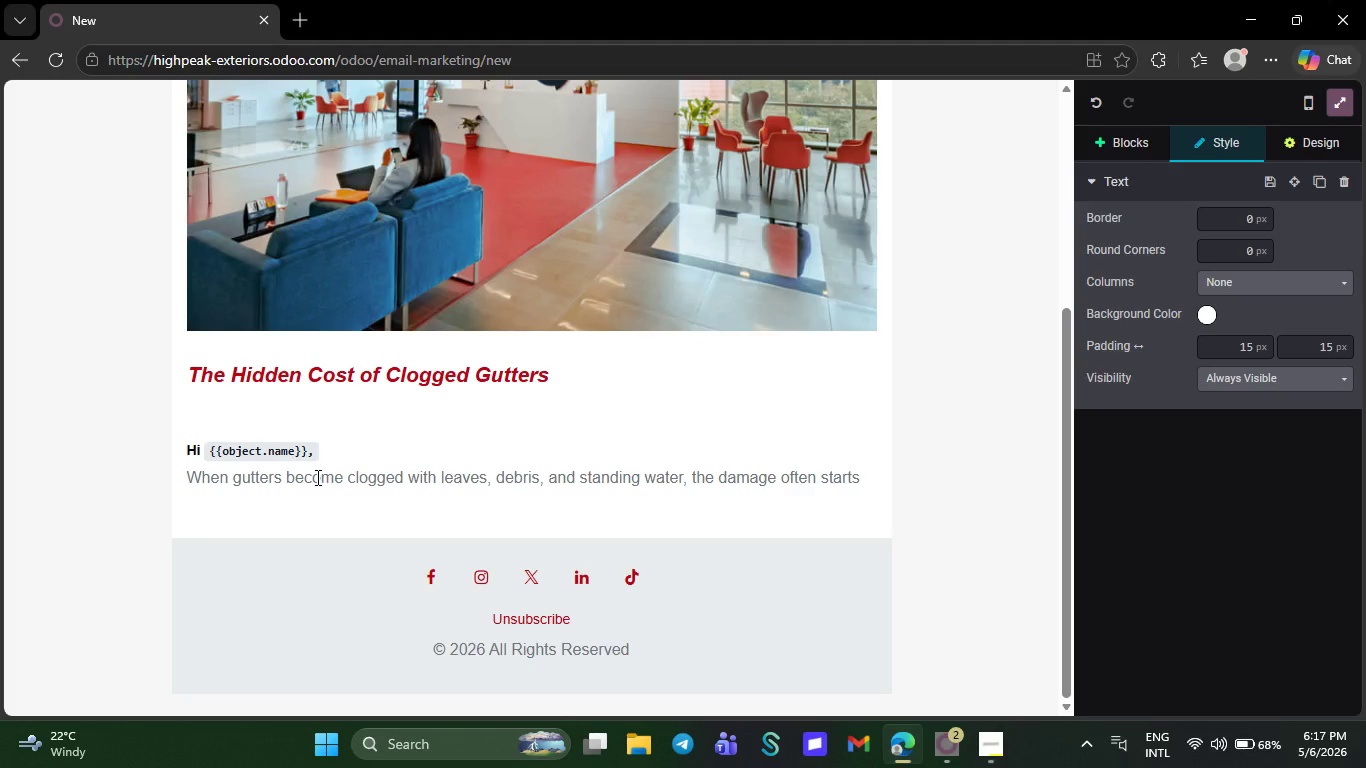 
wait(6.03)
 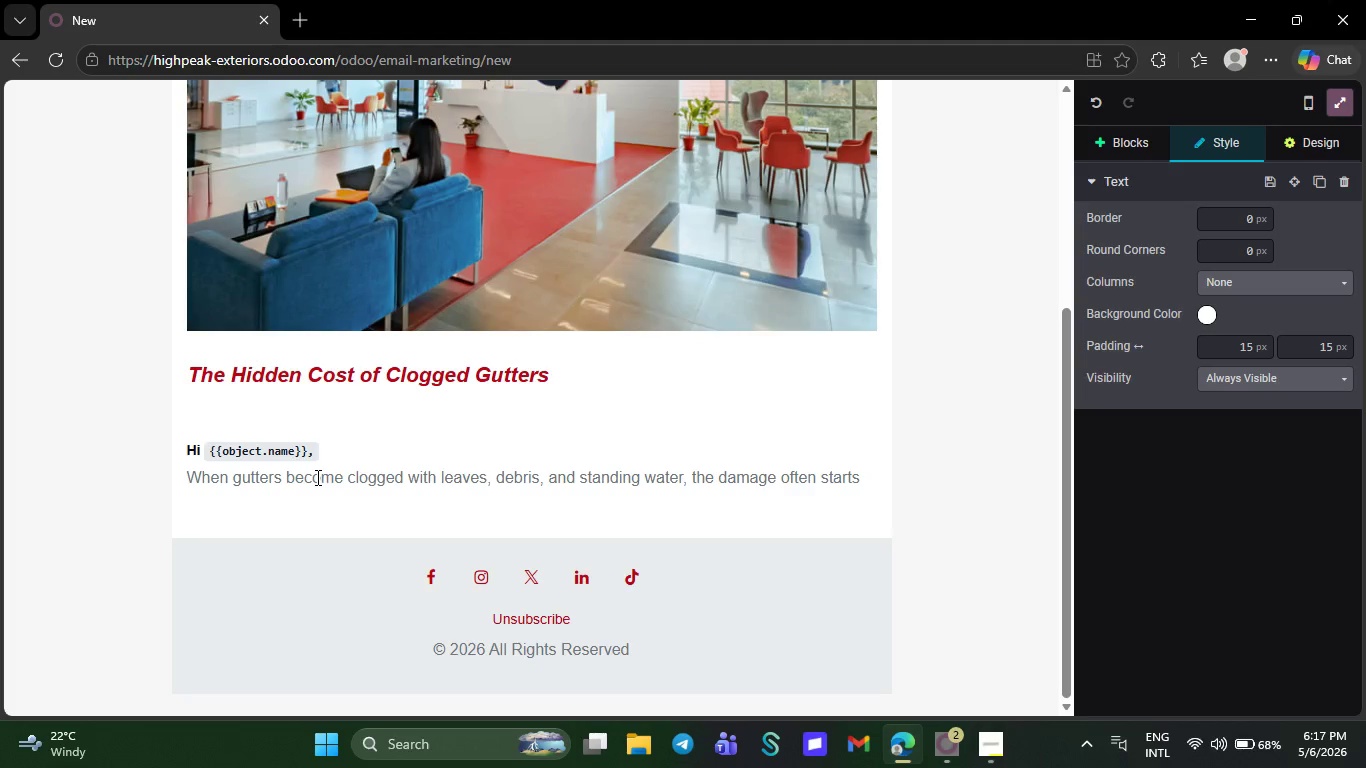 
type(long )
 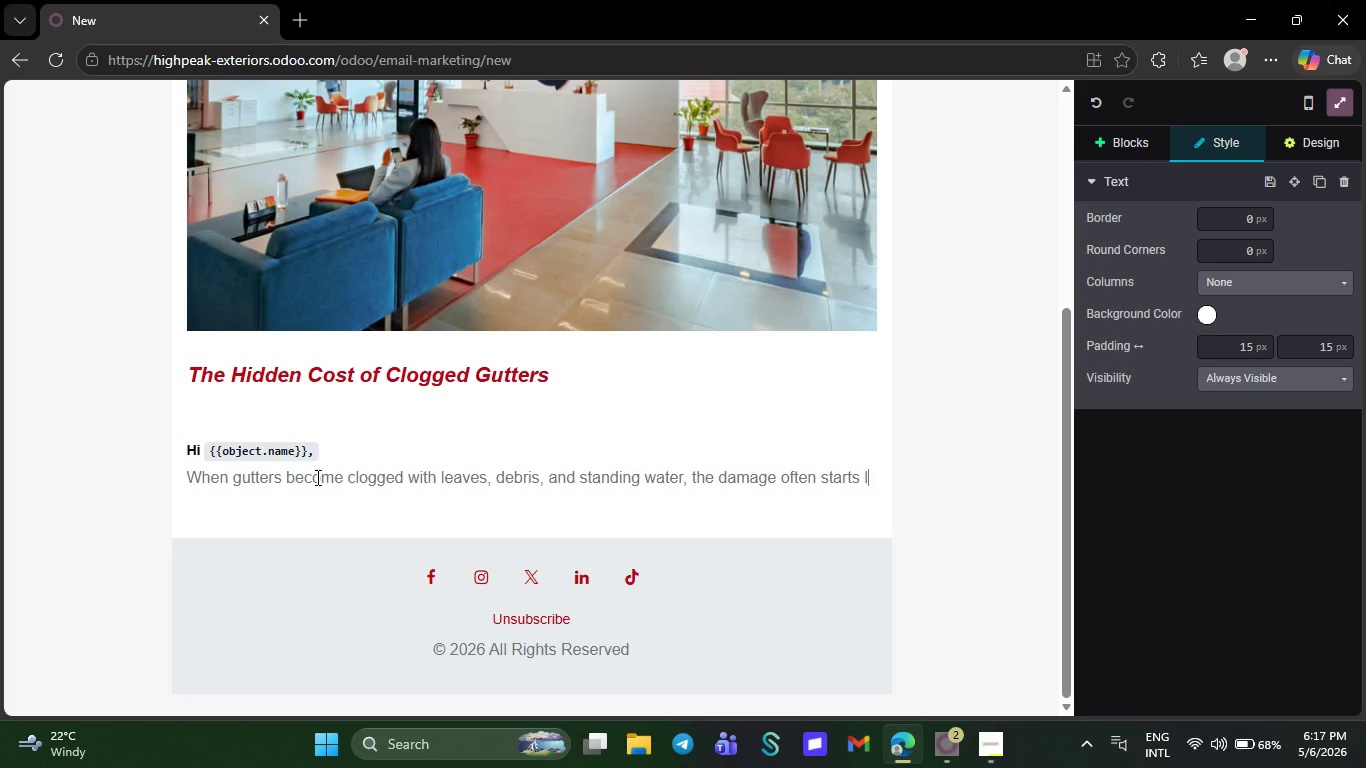 
type(before ho)
 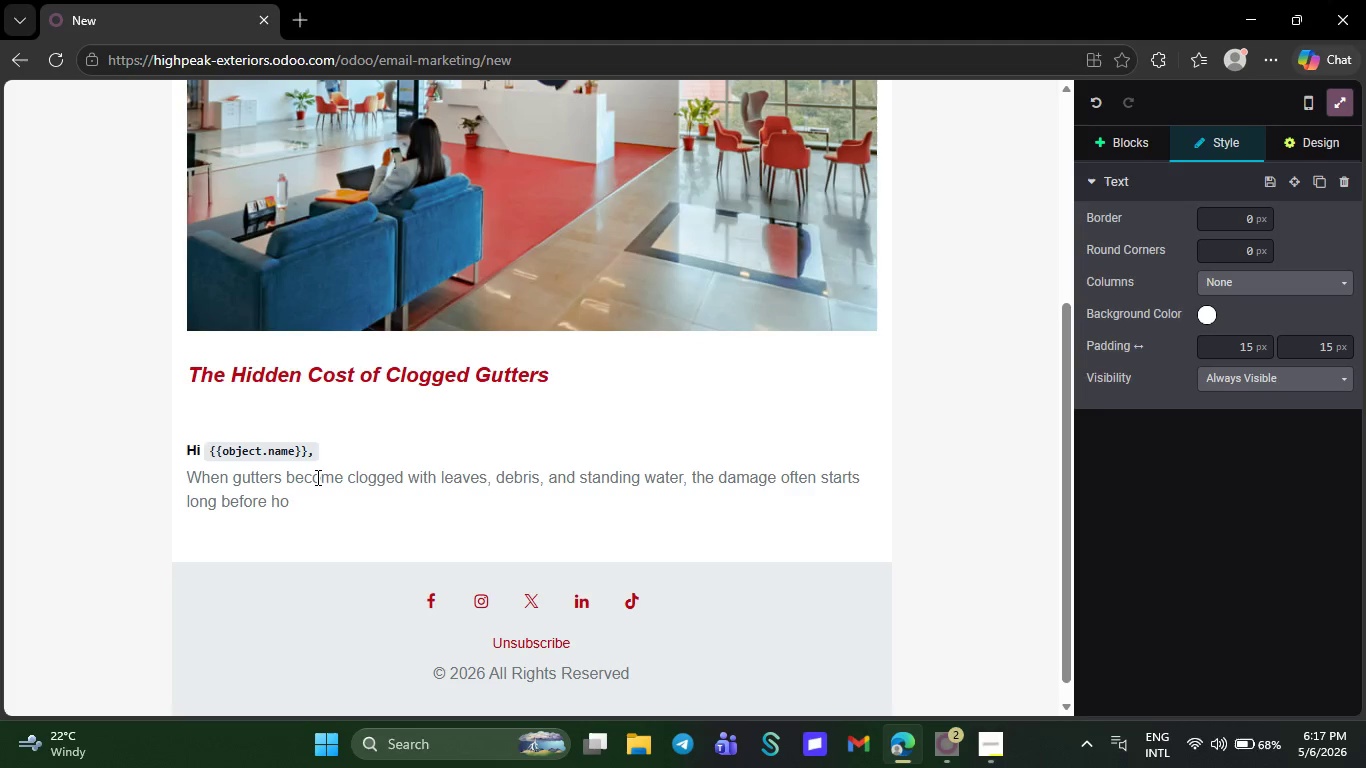 
type(meowners notice a )
 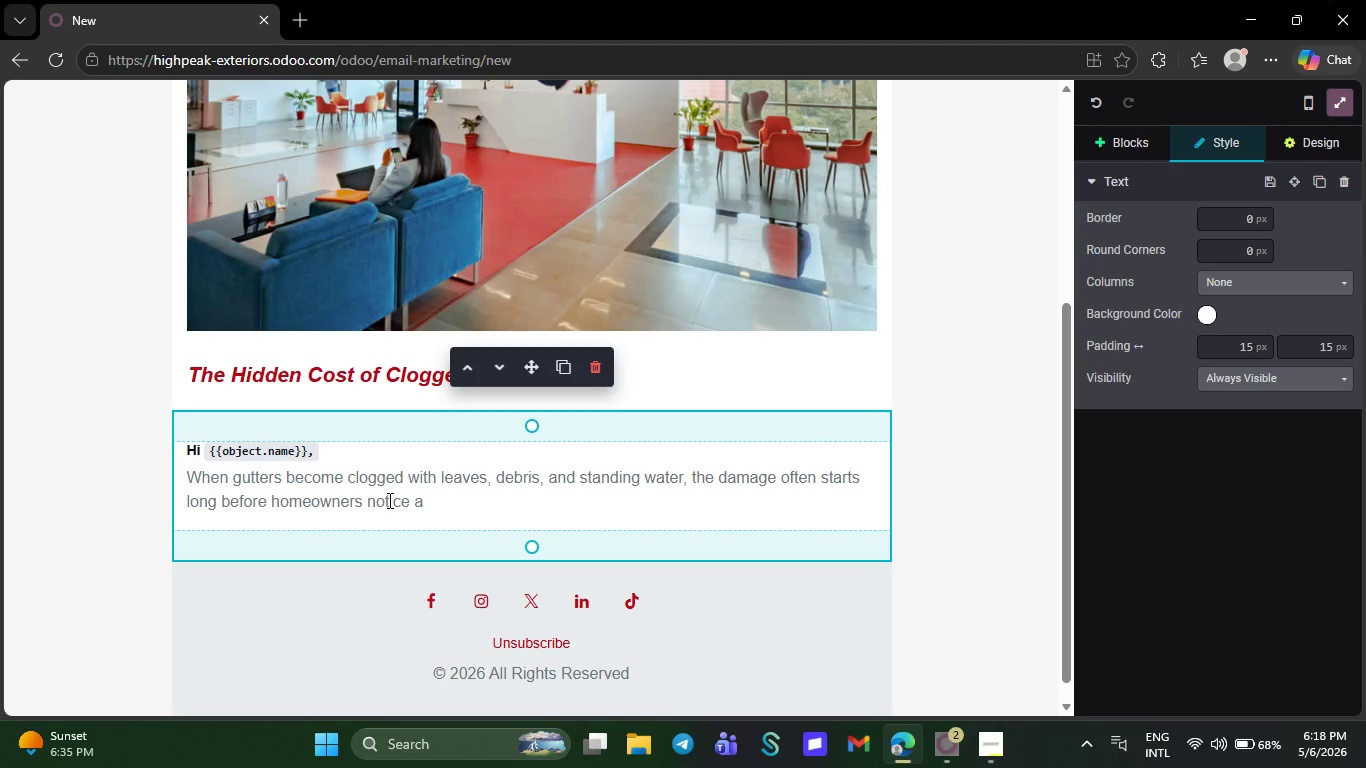 
wait(5.72)
 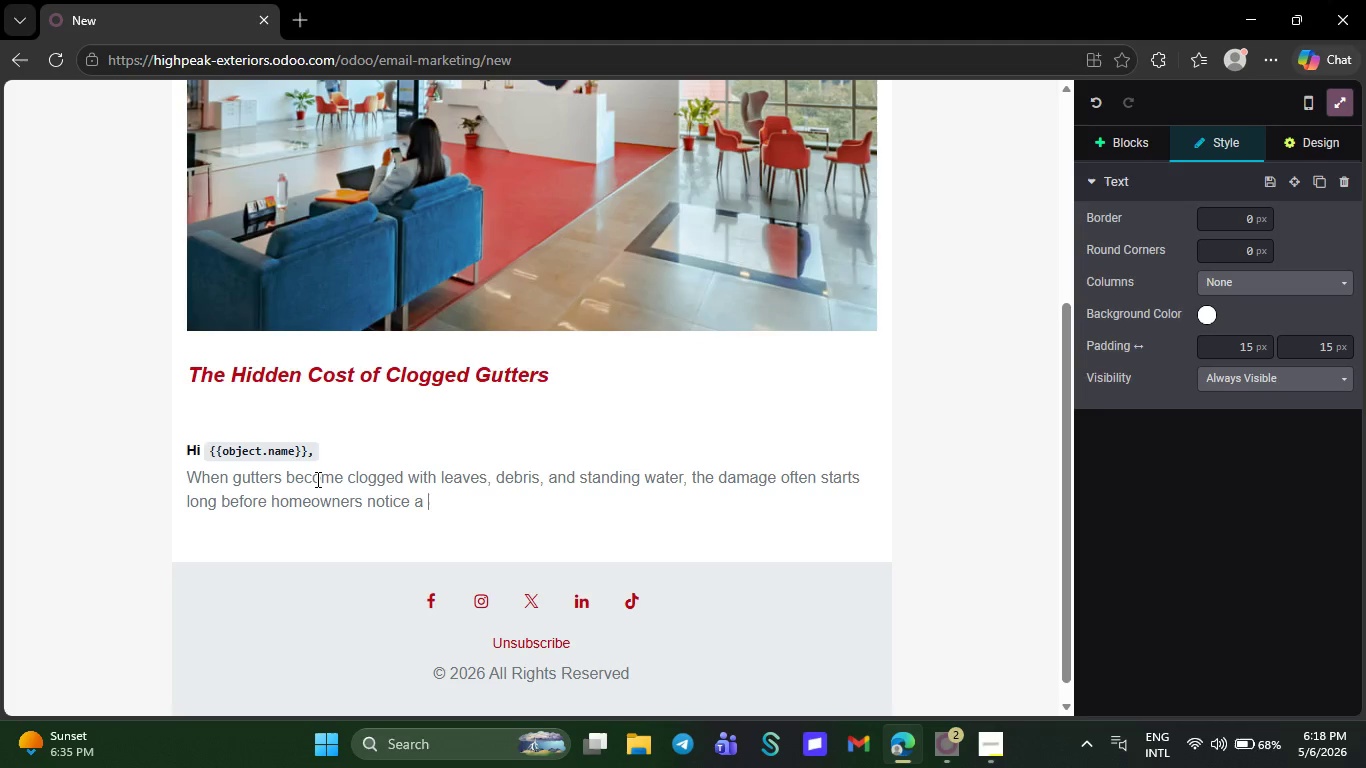 
type(problem.)
key(NumpadEnter)
type(Overflowing gutters cab)
key(Backspace)
type(n lead to:)
 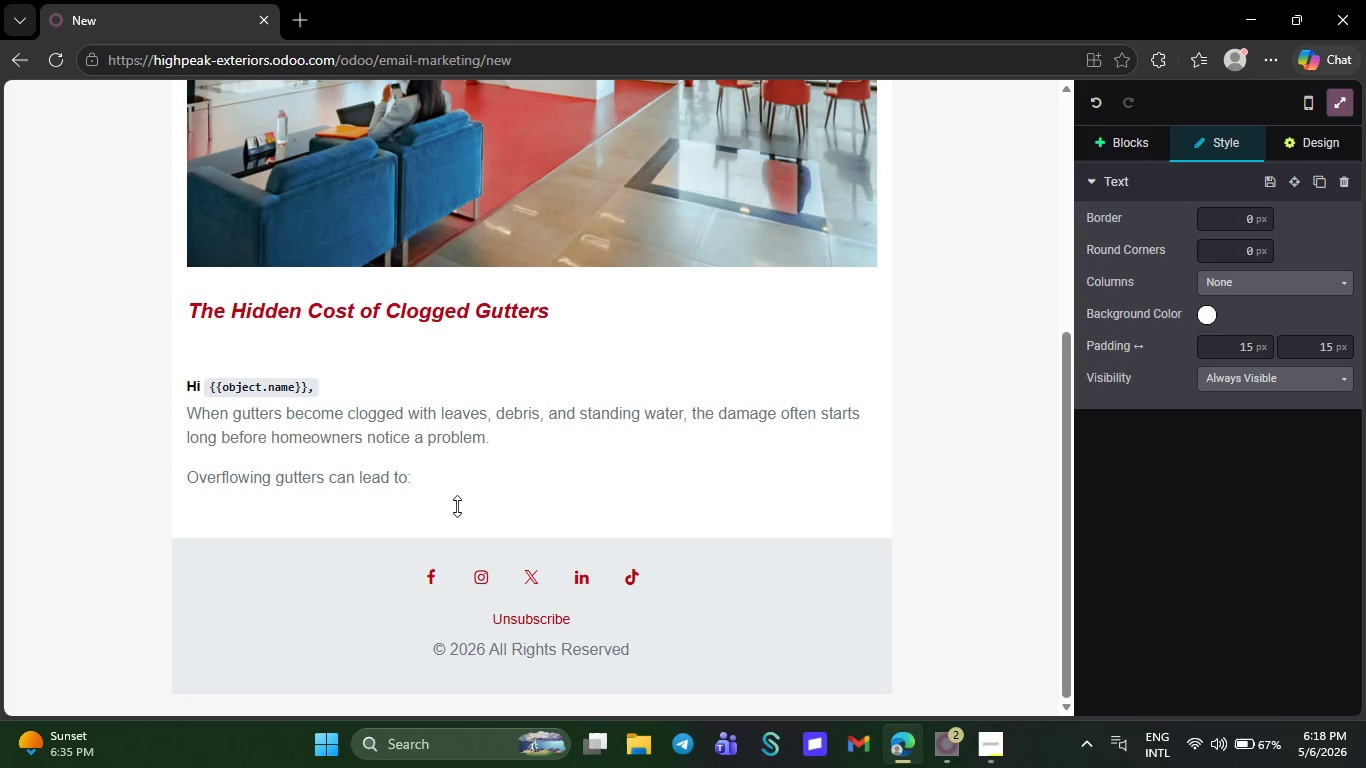 
key(NumpadEnter)
 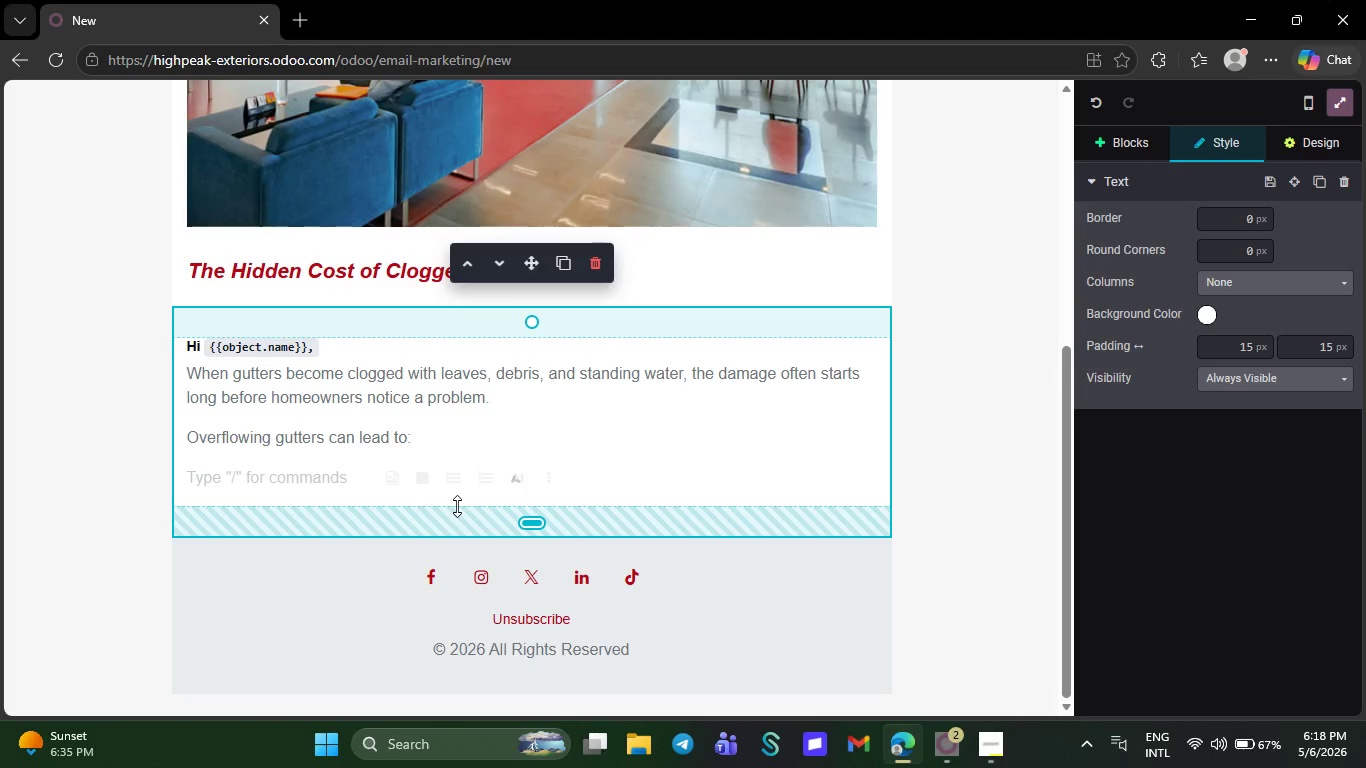 
key(Slash)
 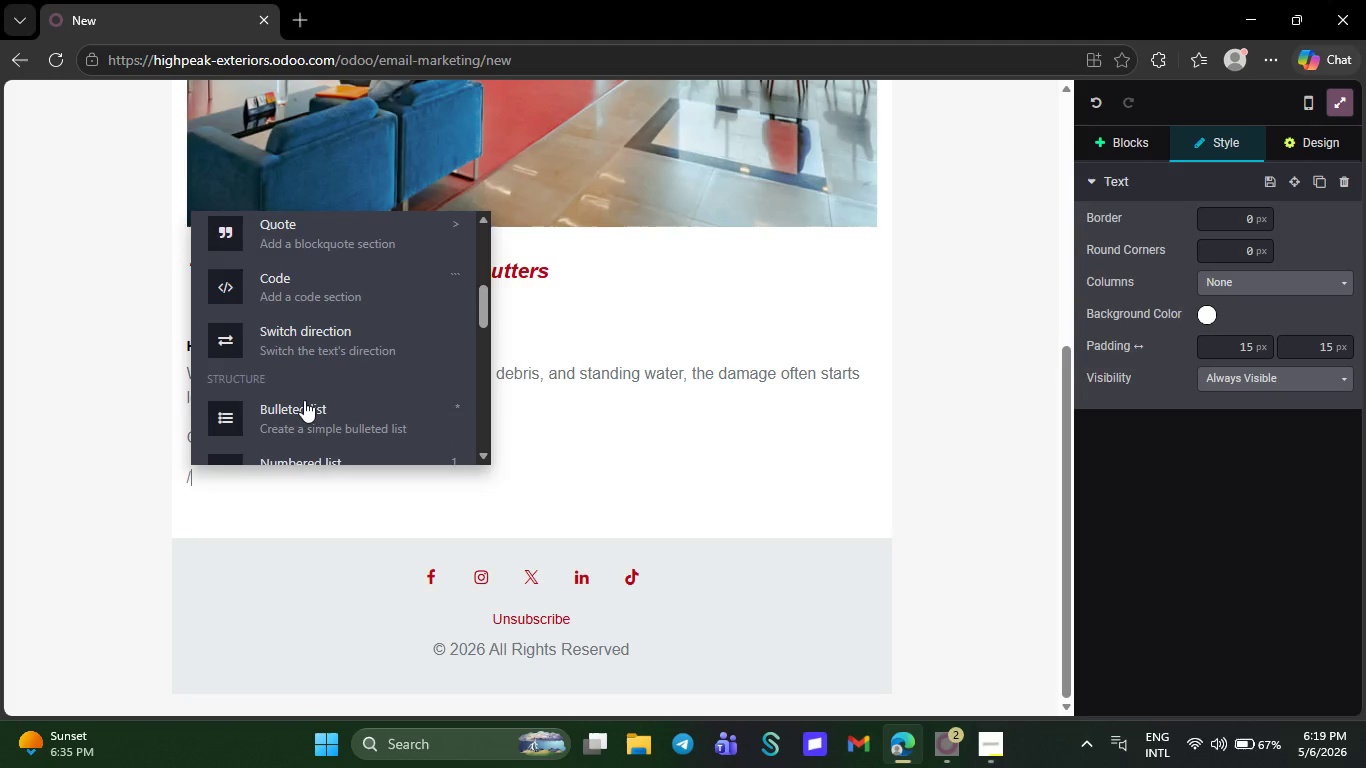 
wait(6.03)
 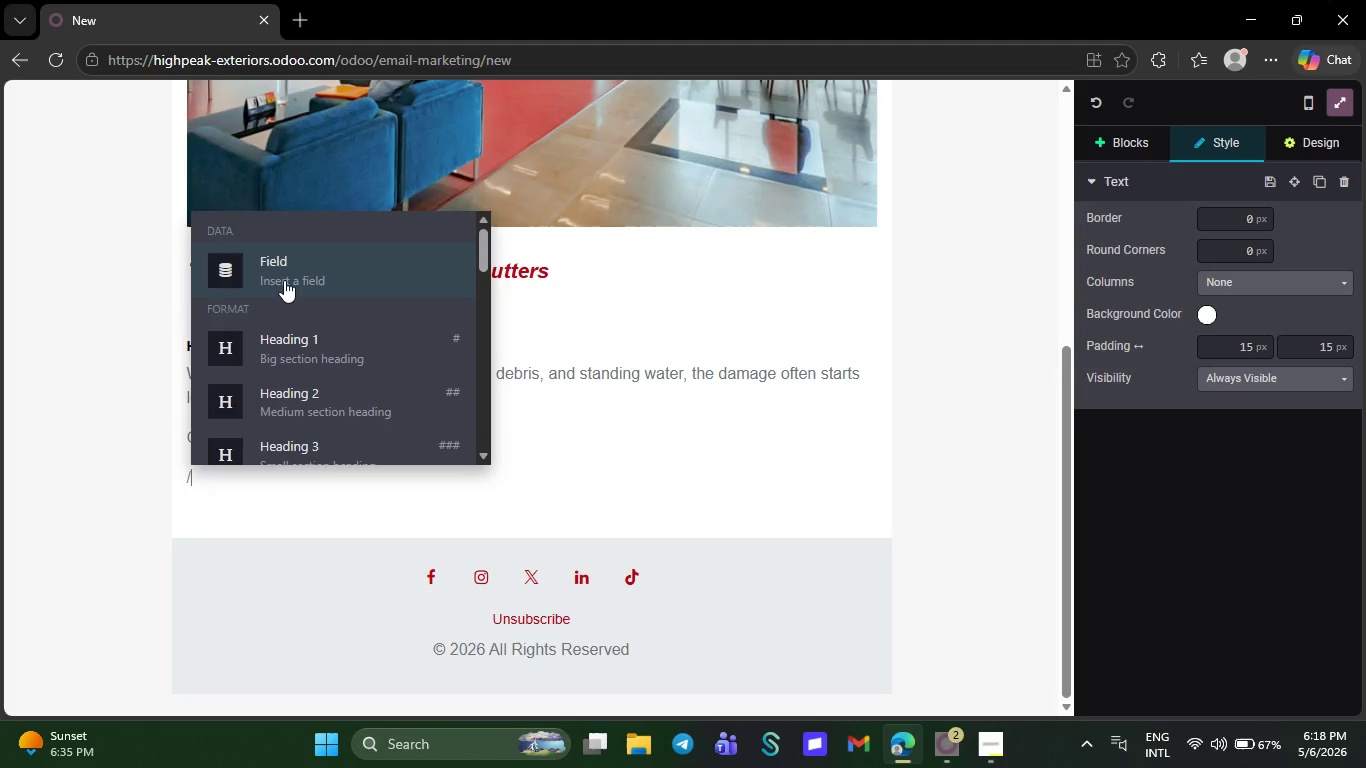 
left_click([304, 400])
 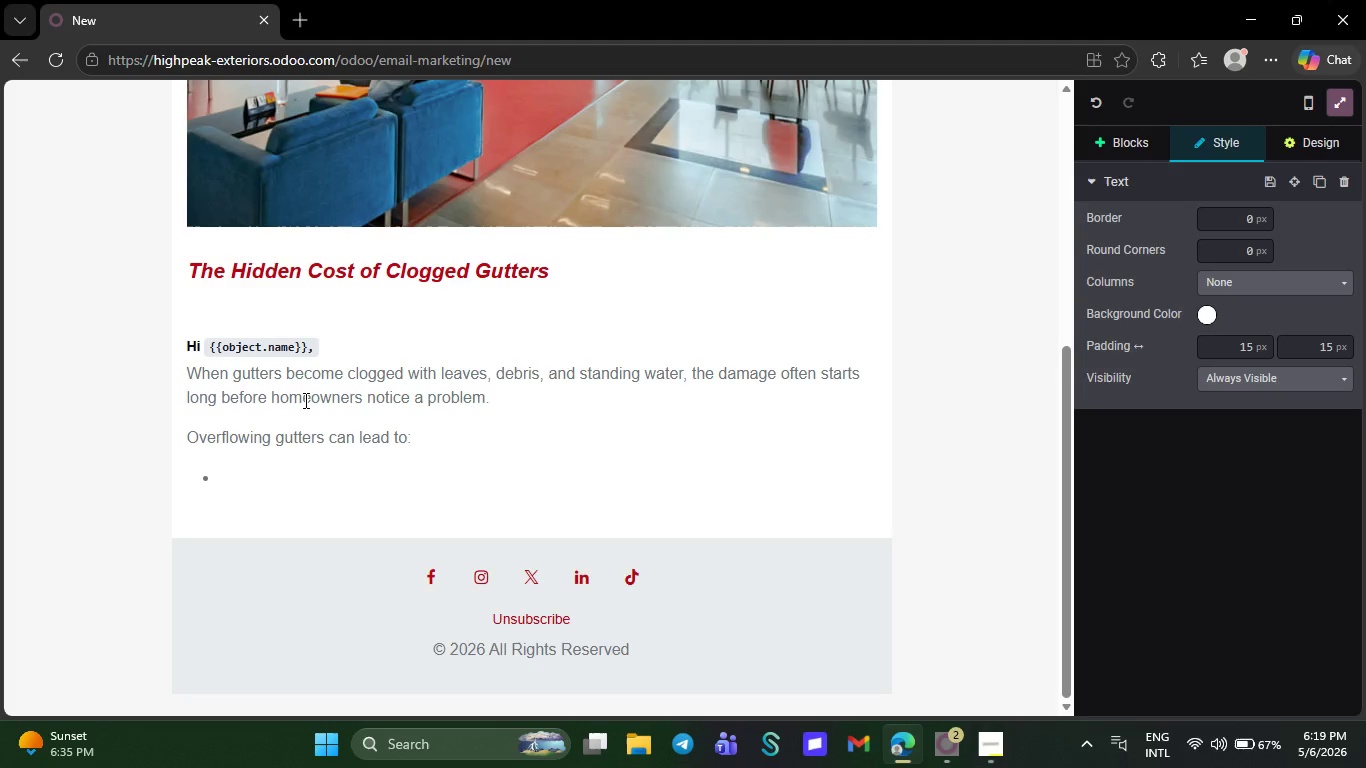 
type(Foundation cracks and water in)
 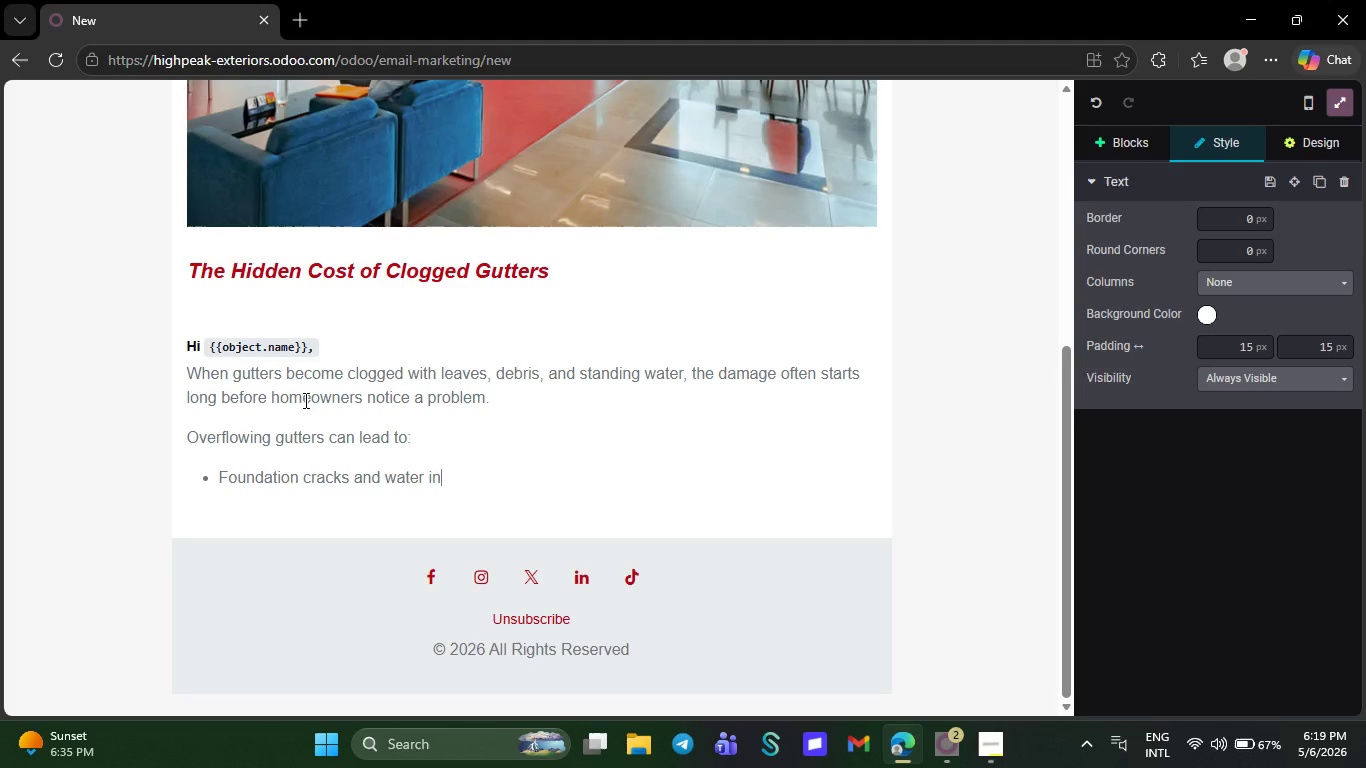 
type(trusion)
key(NumpadEnter)
type(Roof and fascia dw)
key(Backspace)
type(e)
 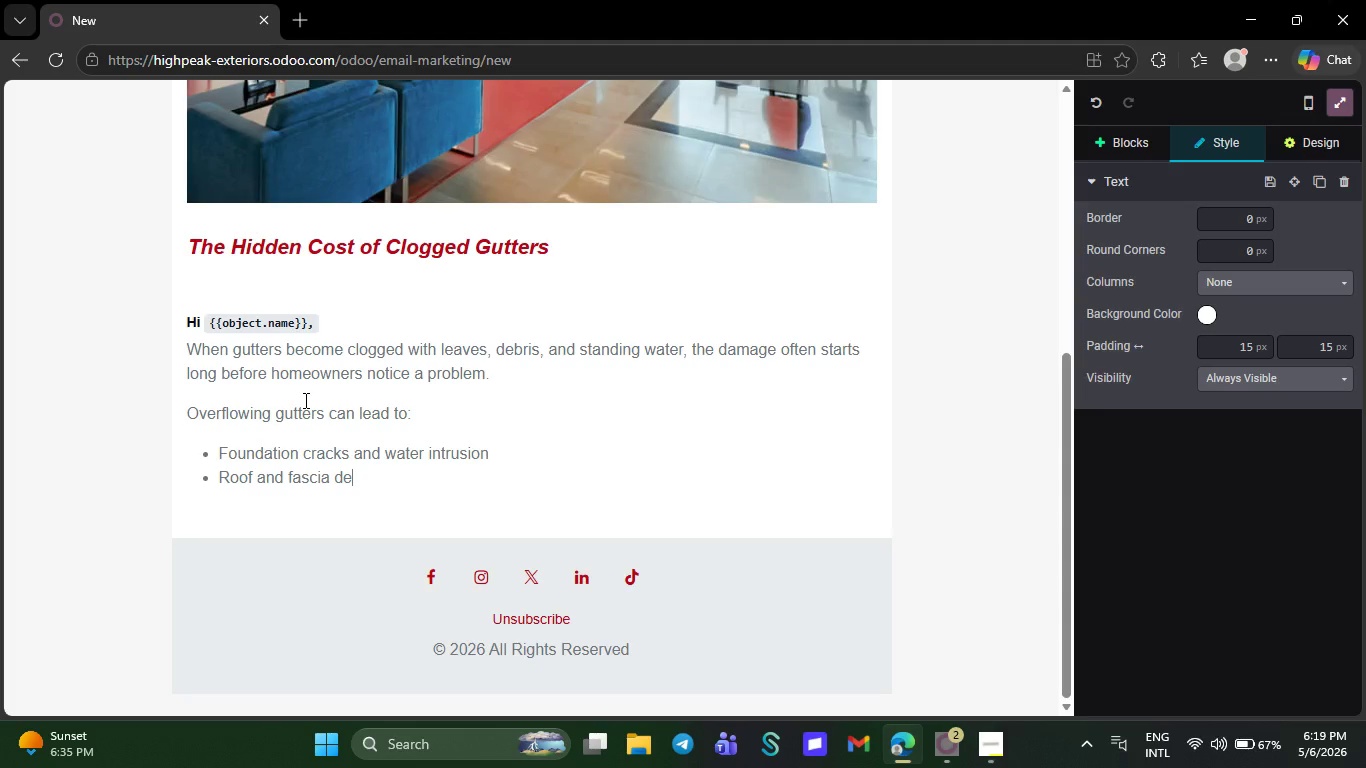 
type(re)
 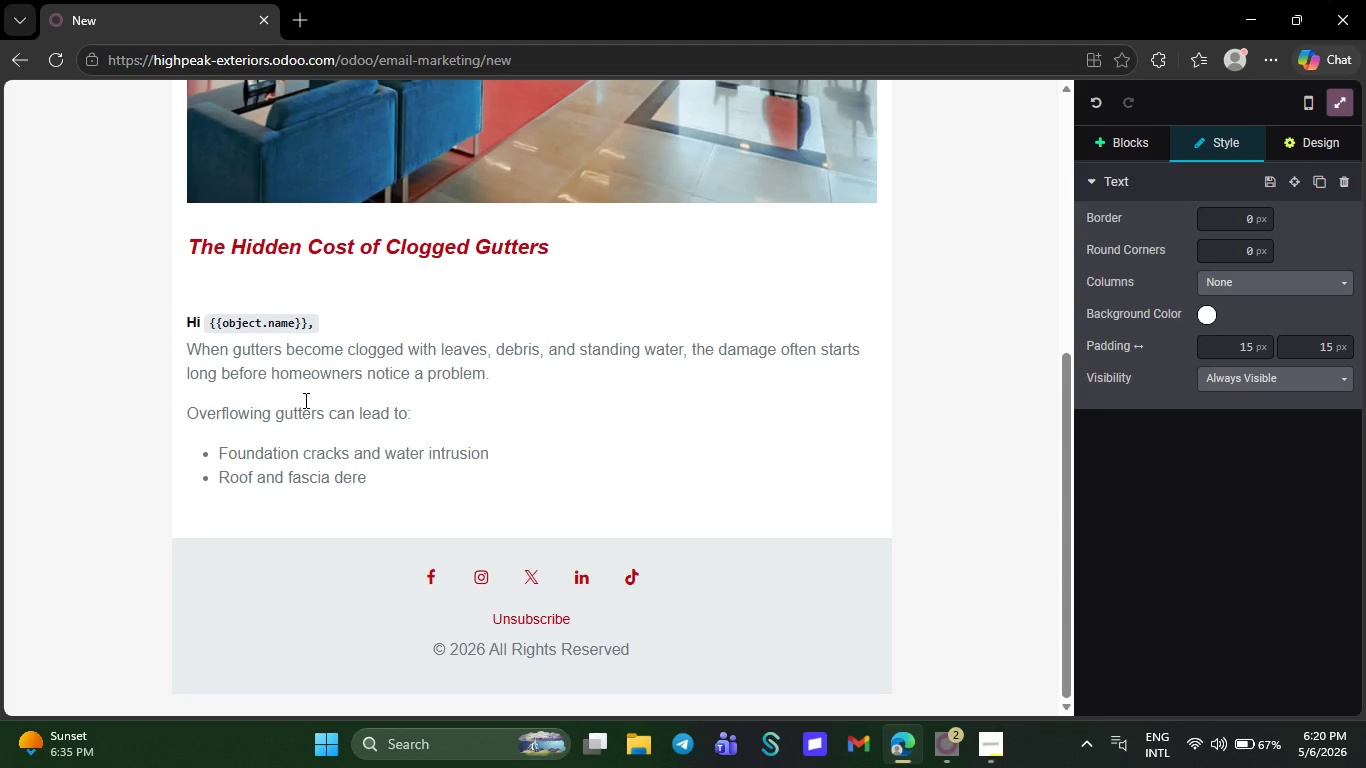 
type(rioration)
key(NumpadEnter)
type(Mold and Mildew growth)
key(NumpadEnter)
type(Landscape e)
 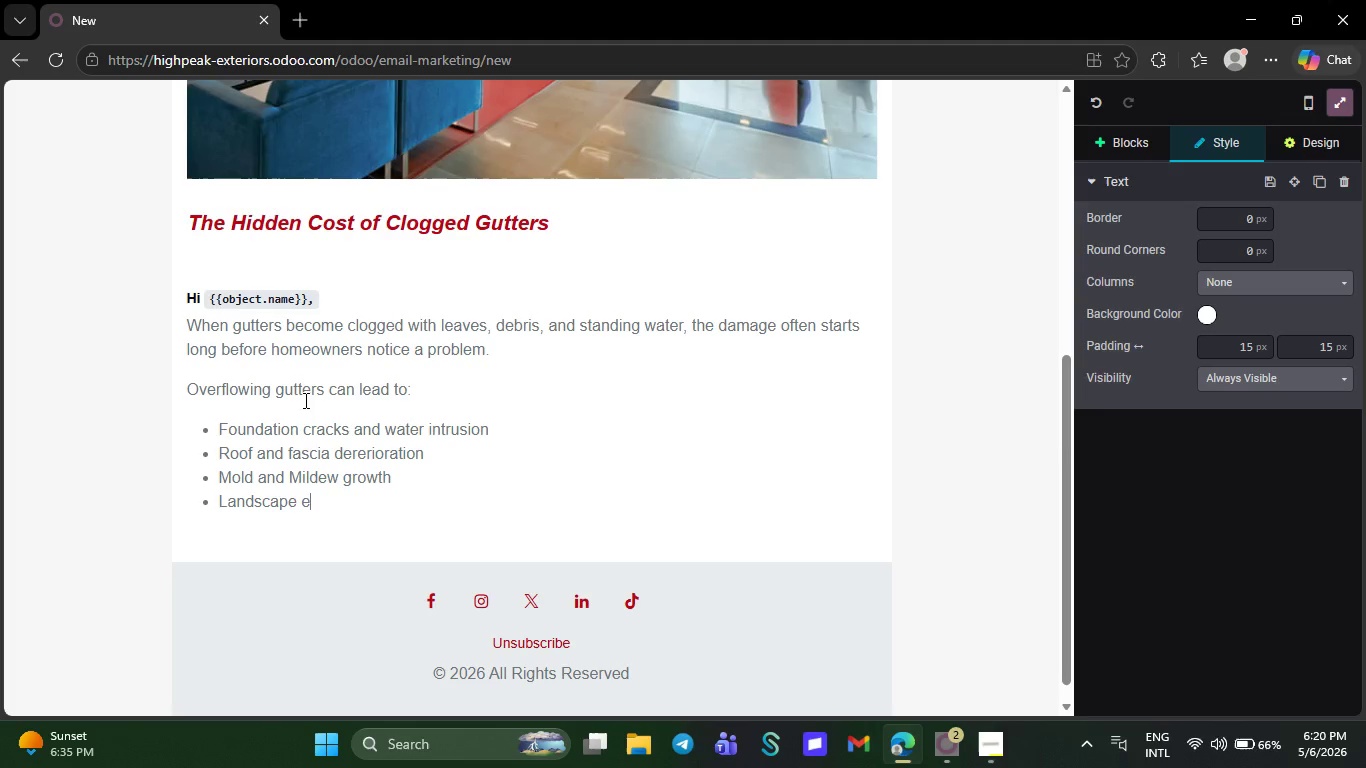 
type(rosion around your home)
key(NumpadEnter)
key(Backspace)
key(Backspace)
type(At HighPeak Ec)
key(Backspace)
type(xteriors, we help homeowners prevent )
 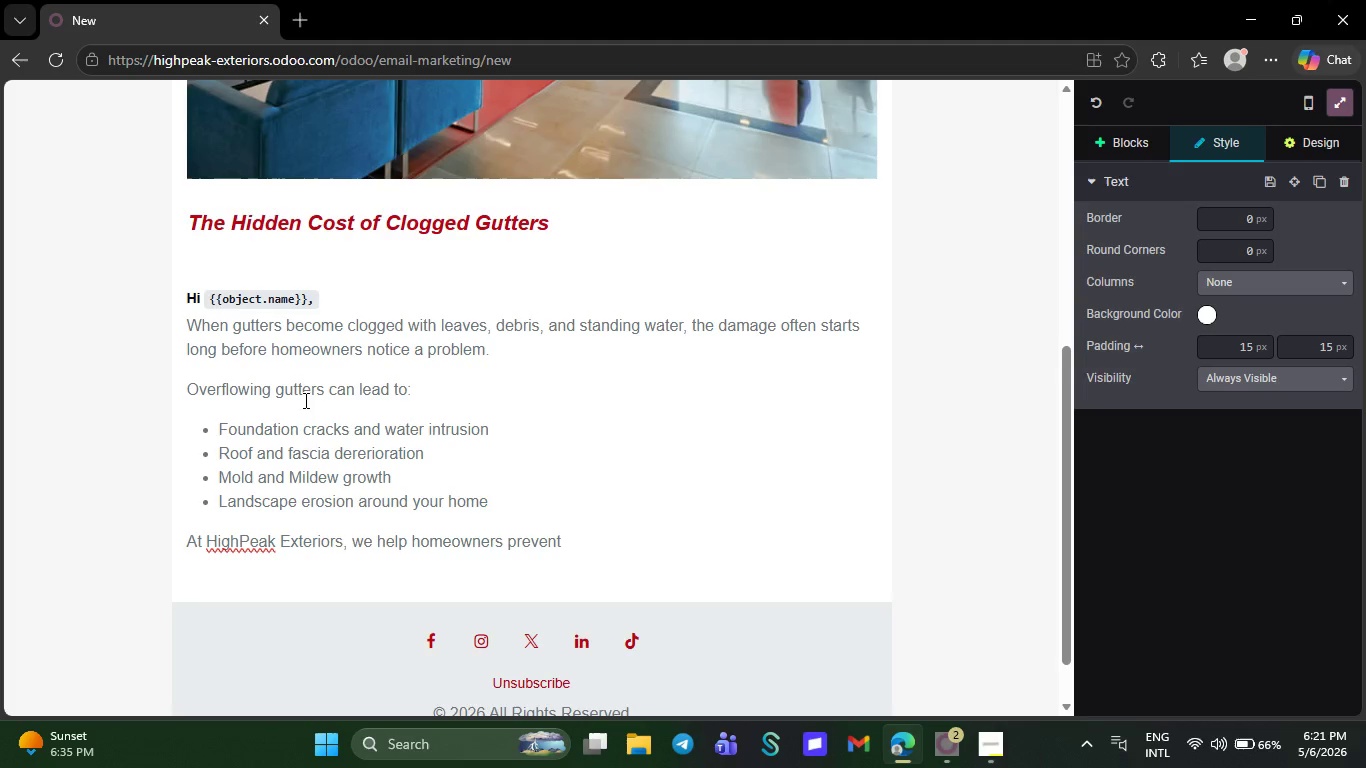 
type(expe)
 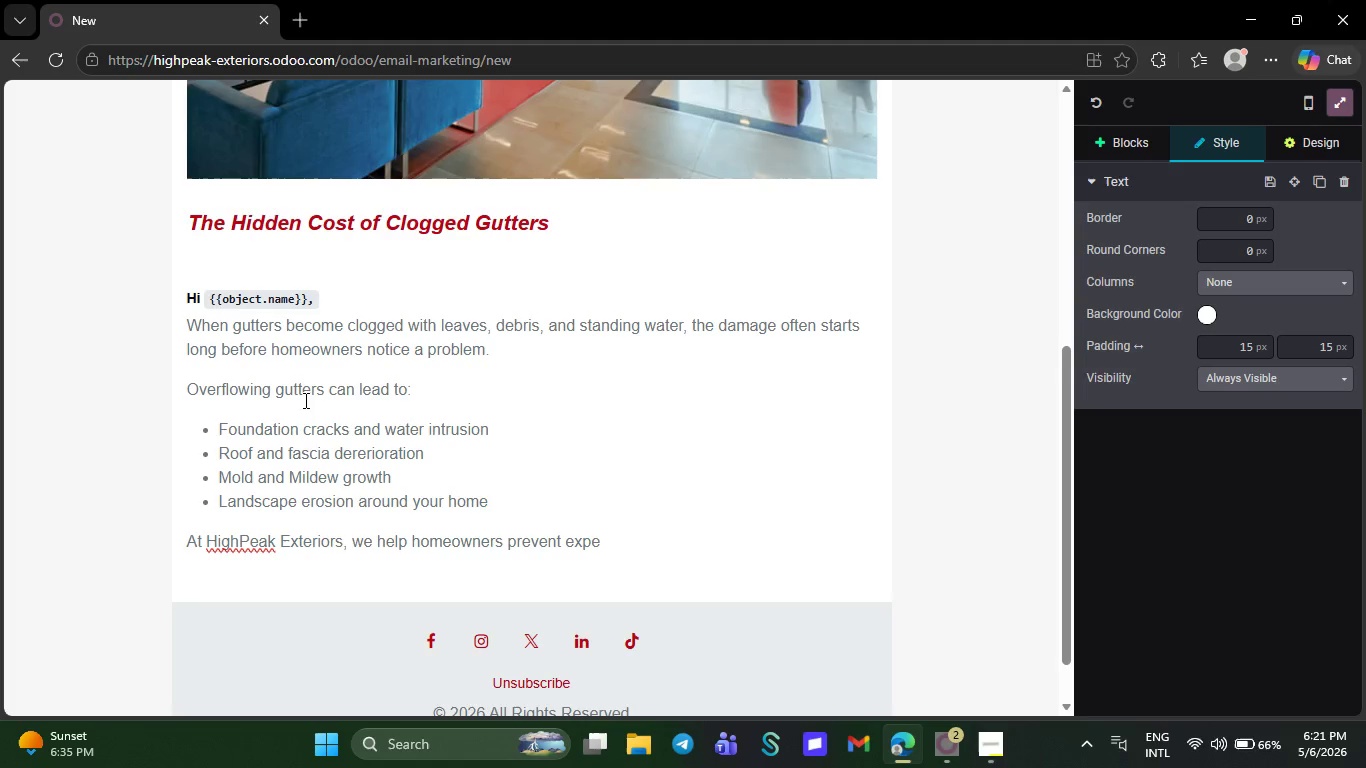 
type(nsive struct)
 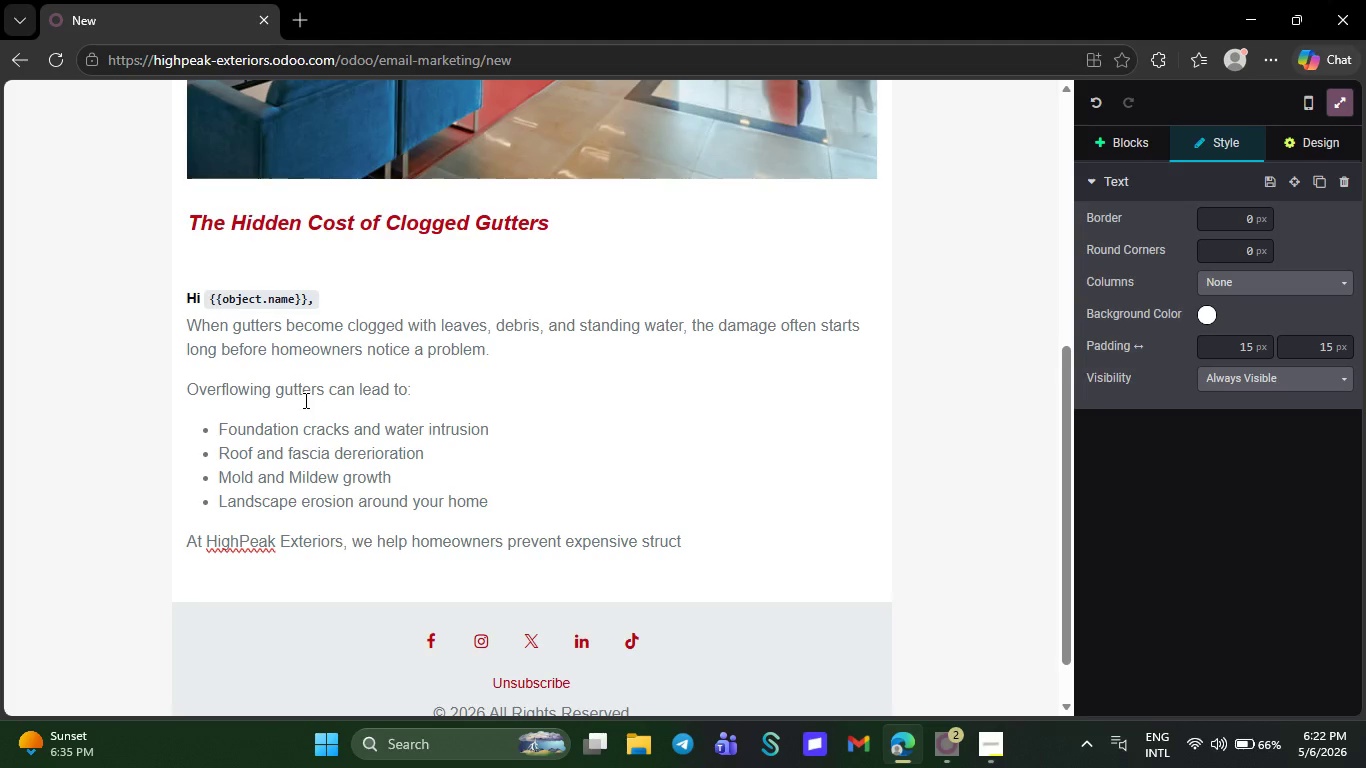 
type(ural repairs with profess)
 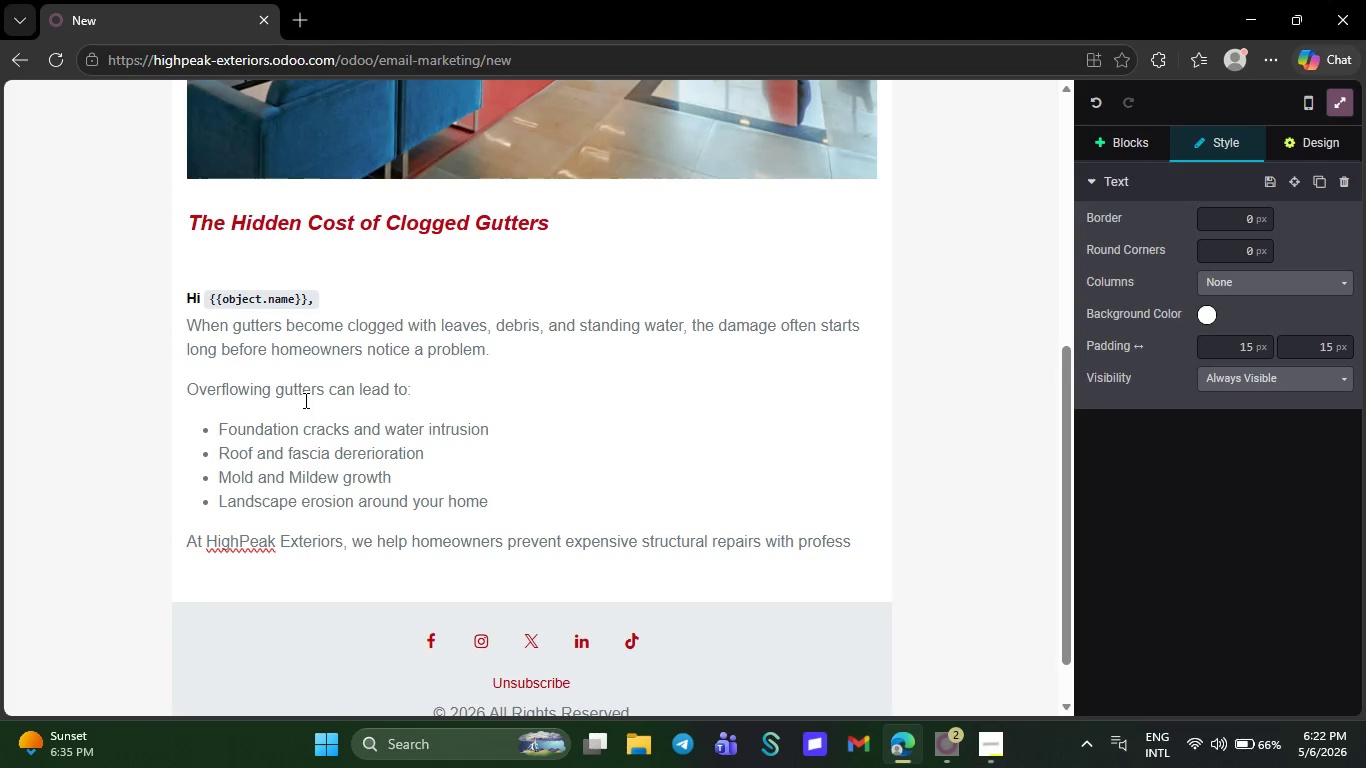 
type(sional gutter)
 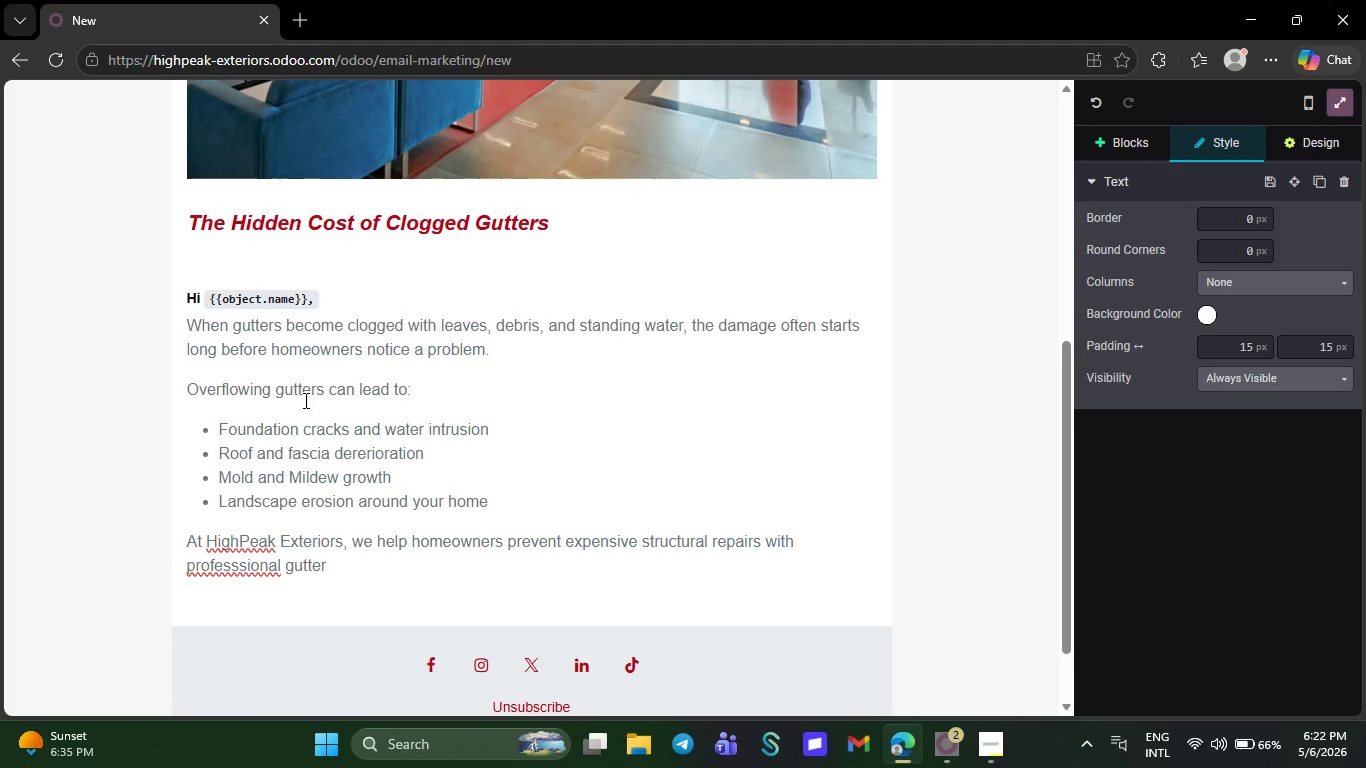 
wait(17.2)
 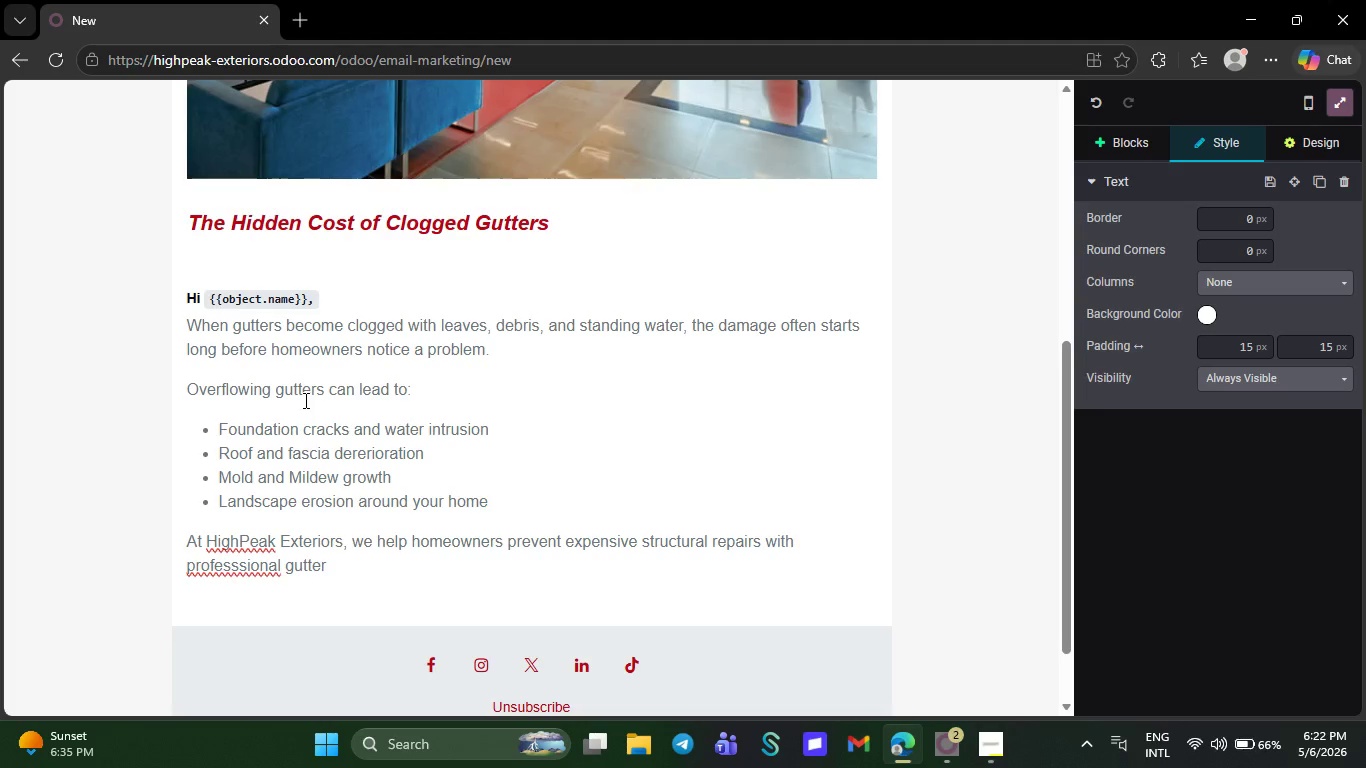 
right_click([260, 565])
 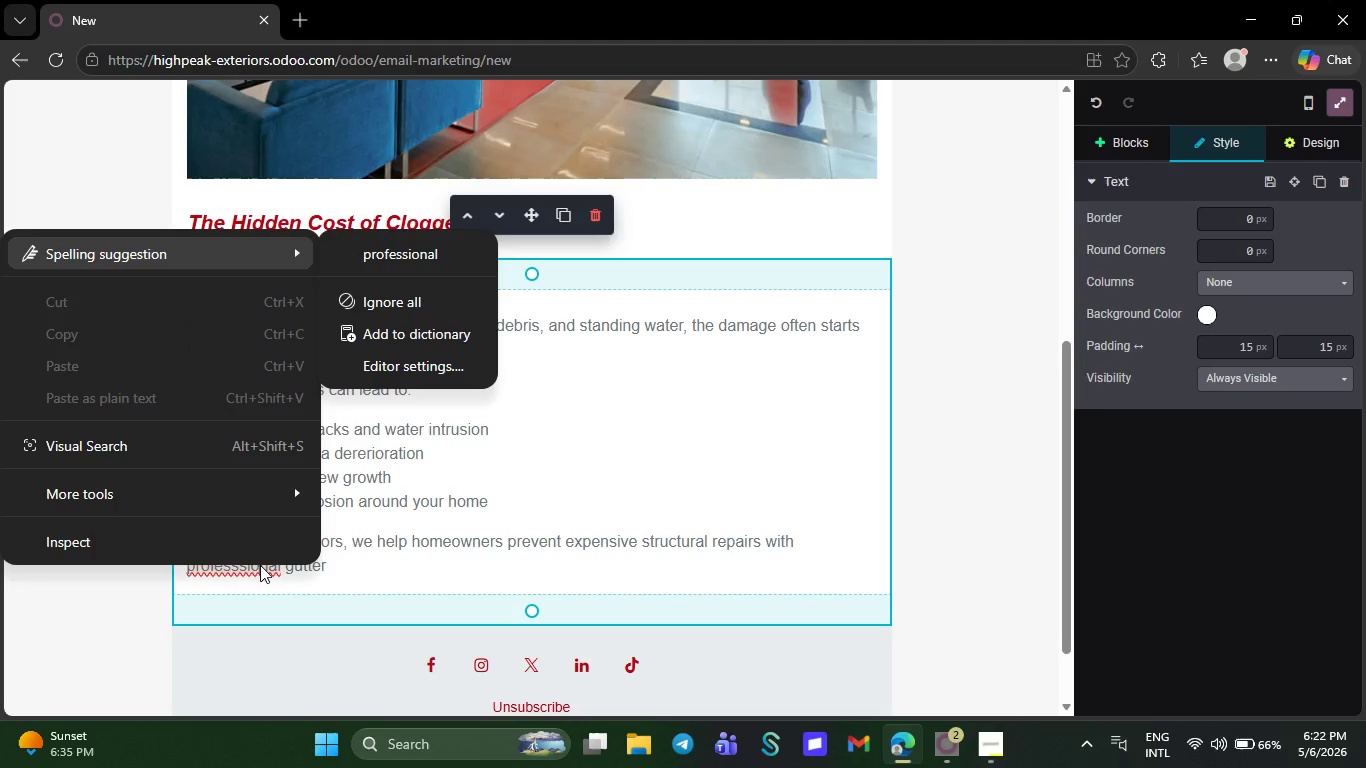 
left_click([420, 247])
 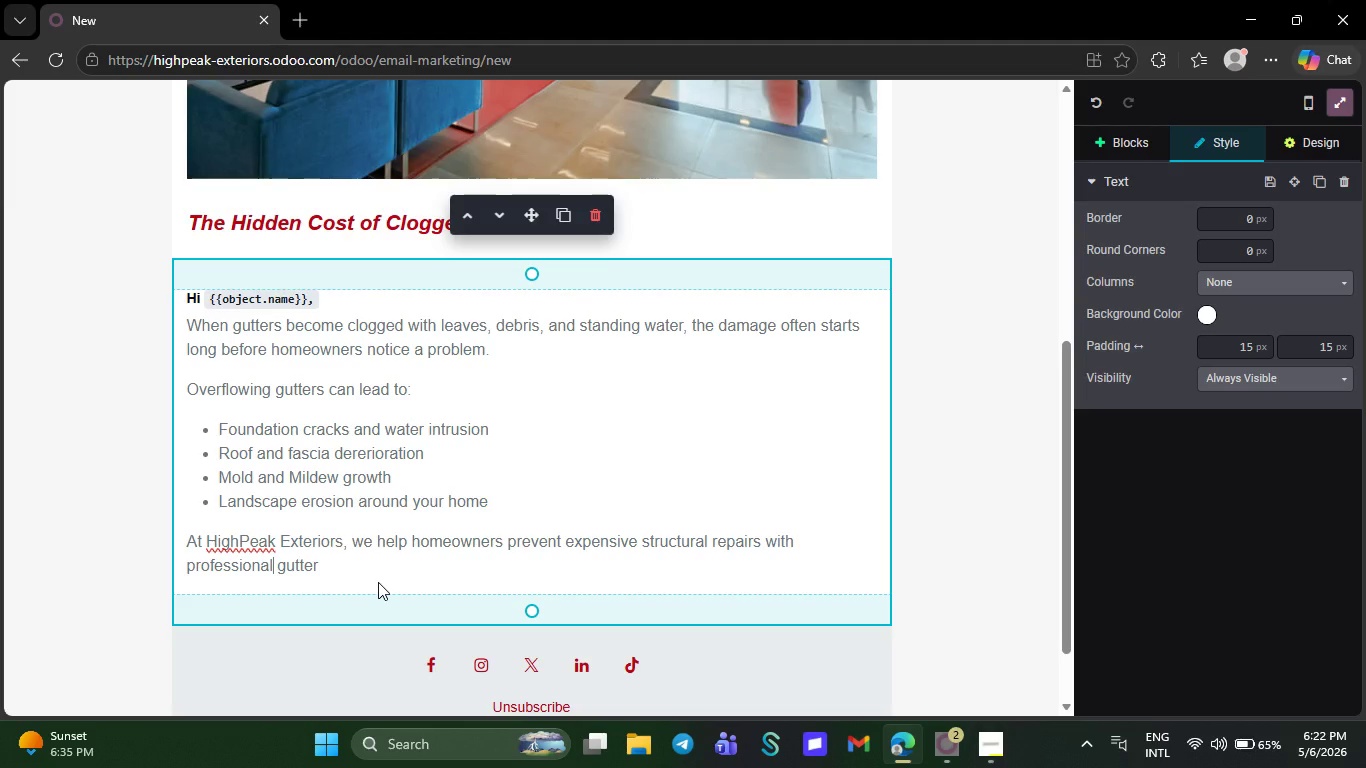 
left_click([348, 573])
 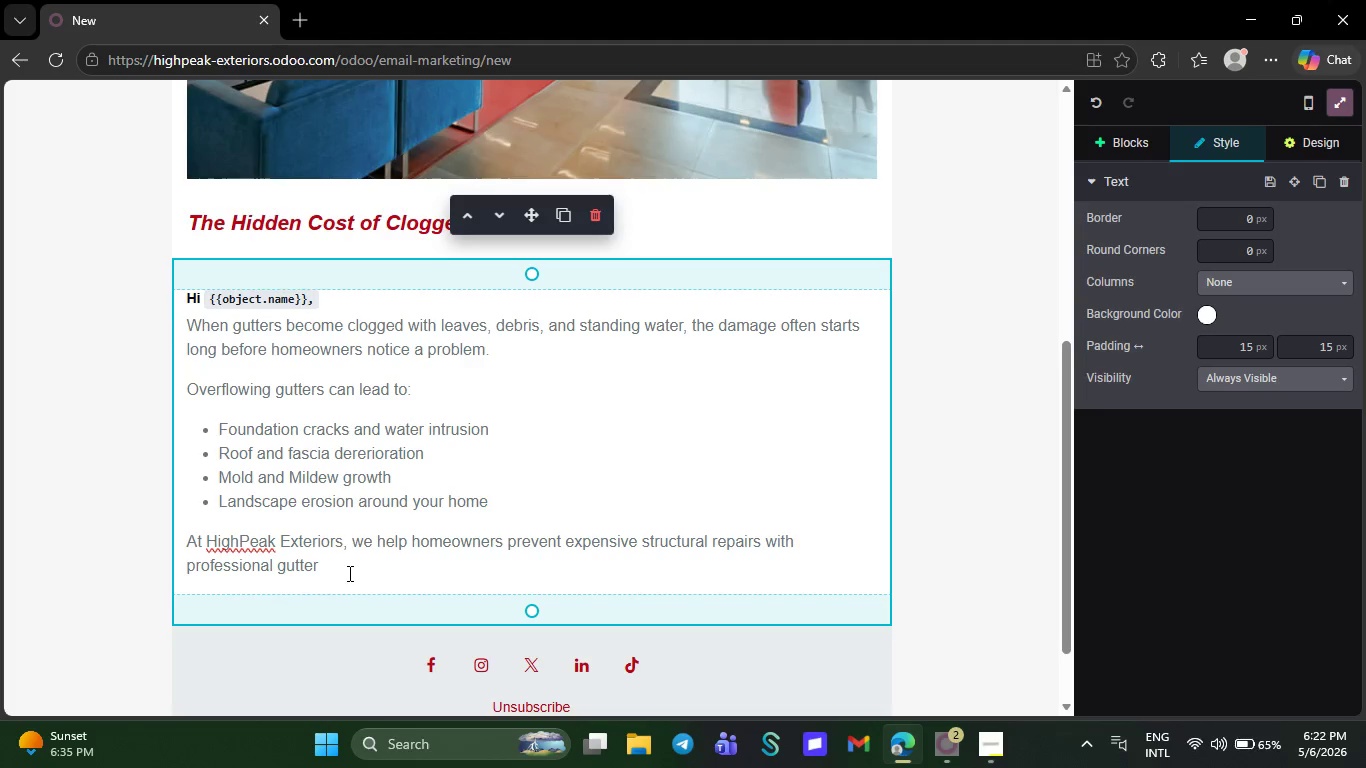 
key(Space)
 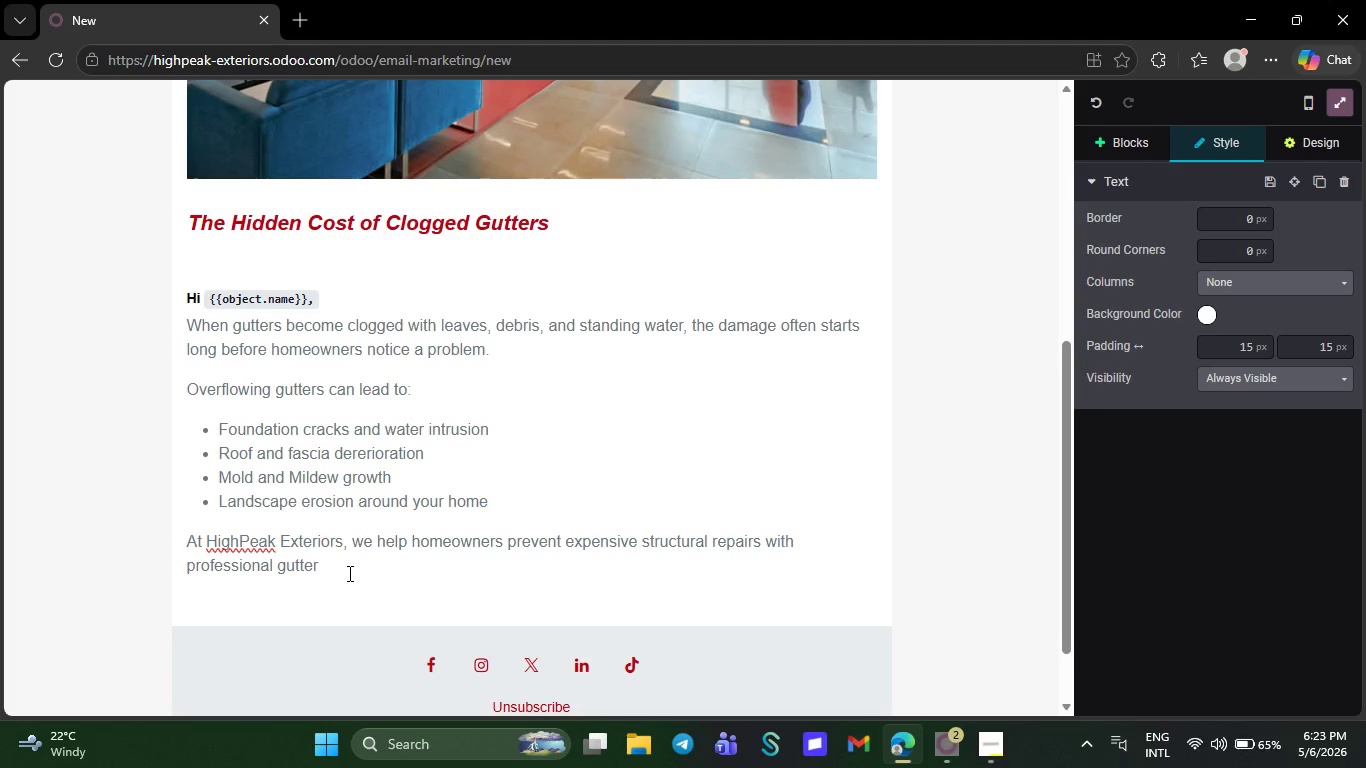 
wait(31.59)
 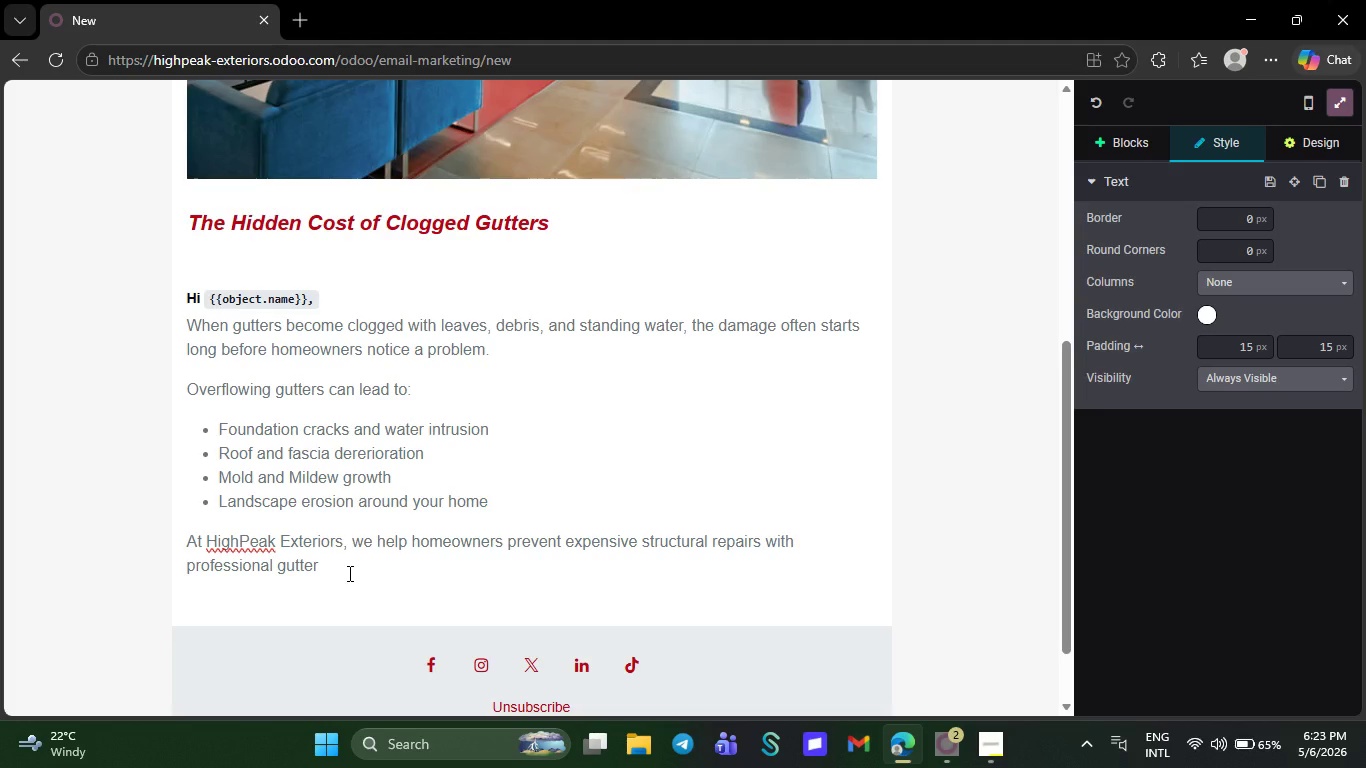 
type(cleaning and )
 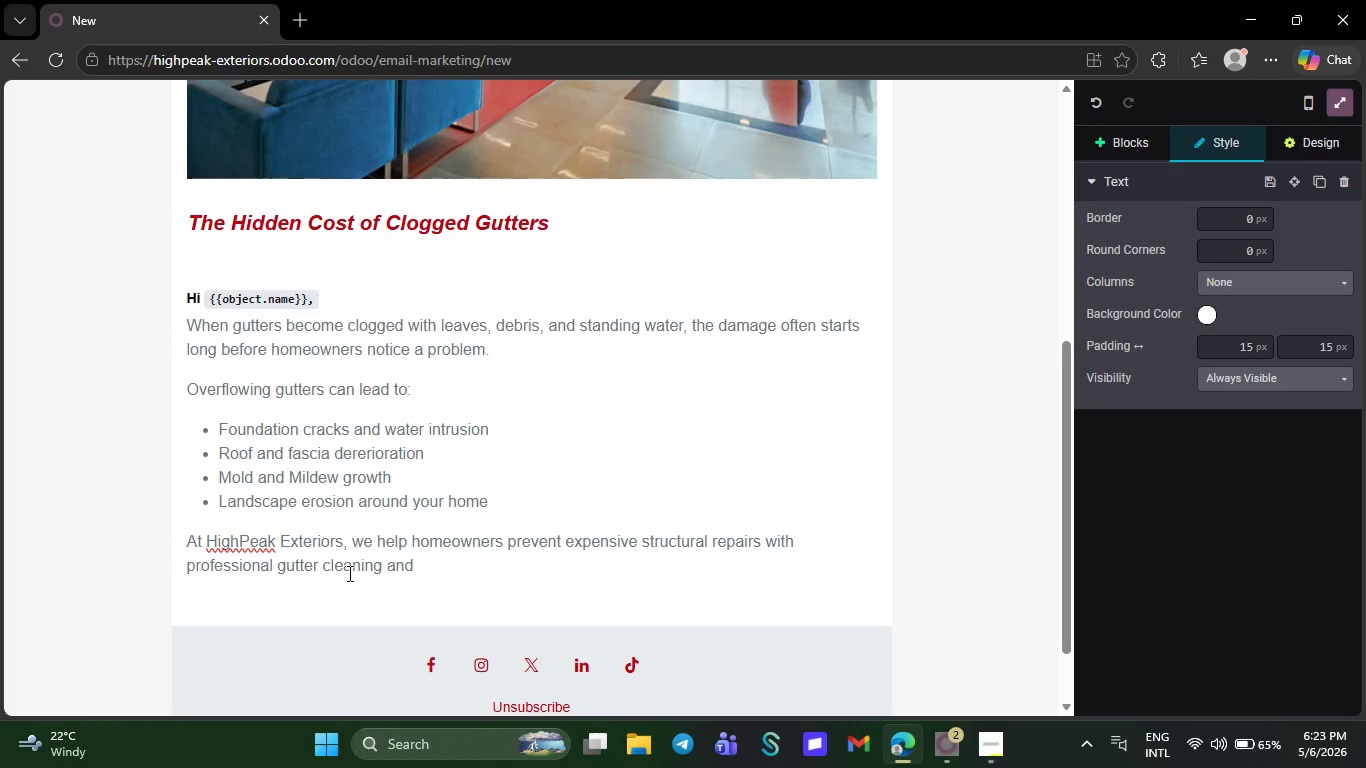 
type(guard istallation se)
 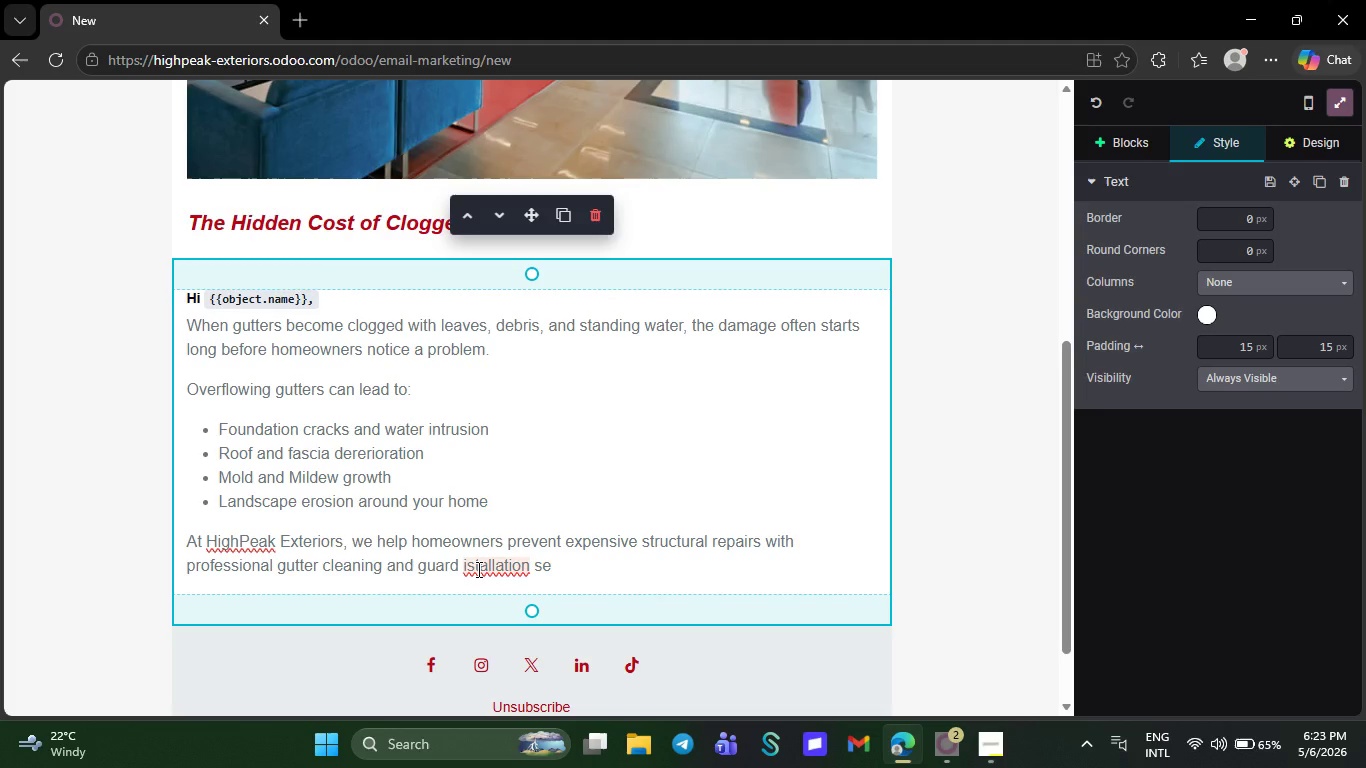 
right_click([482, 570])
 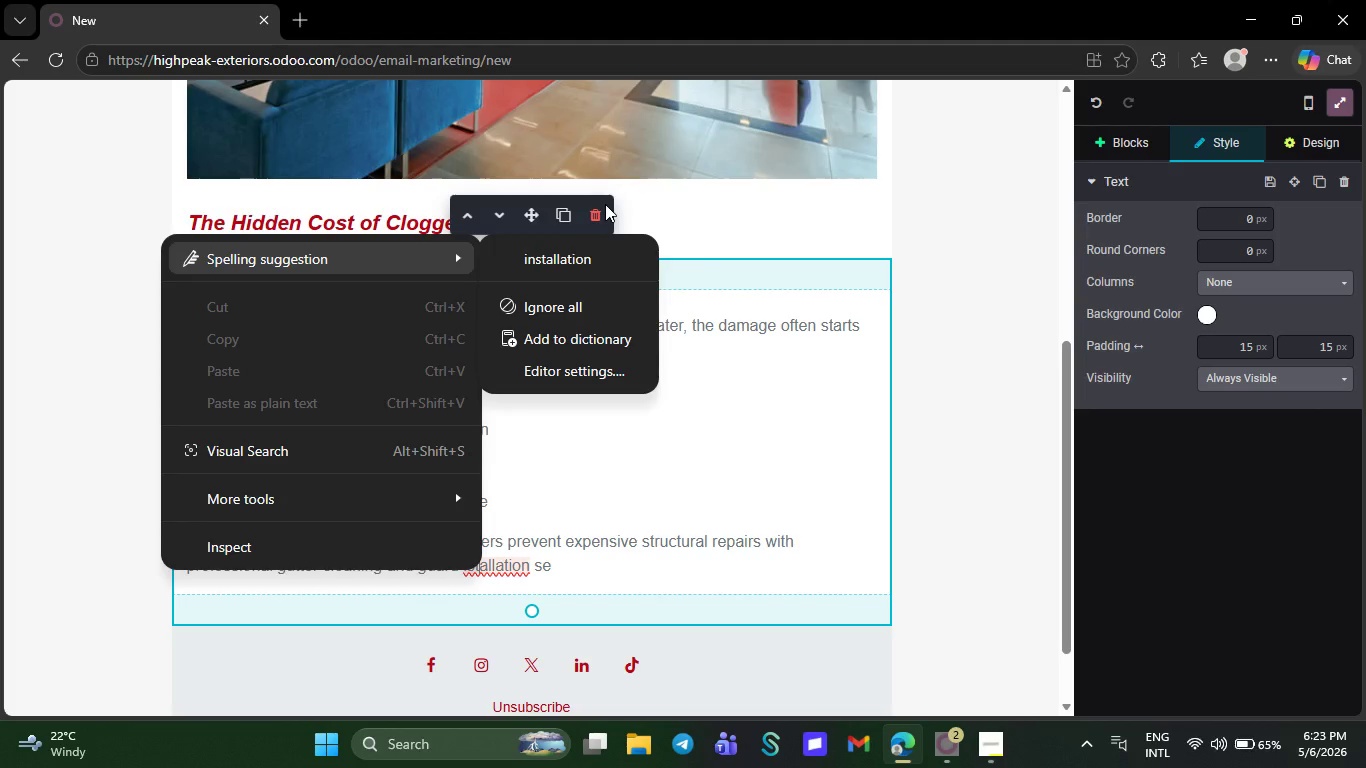 
left_click([592, 250])
 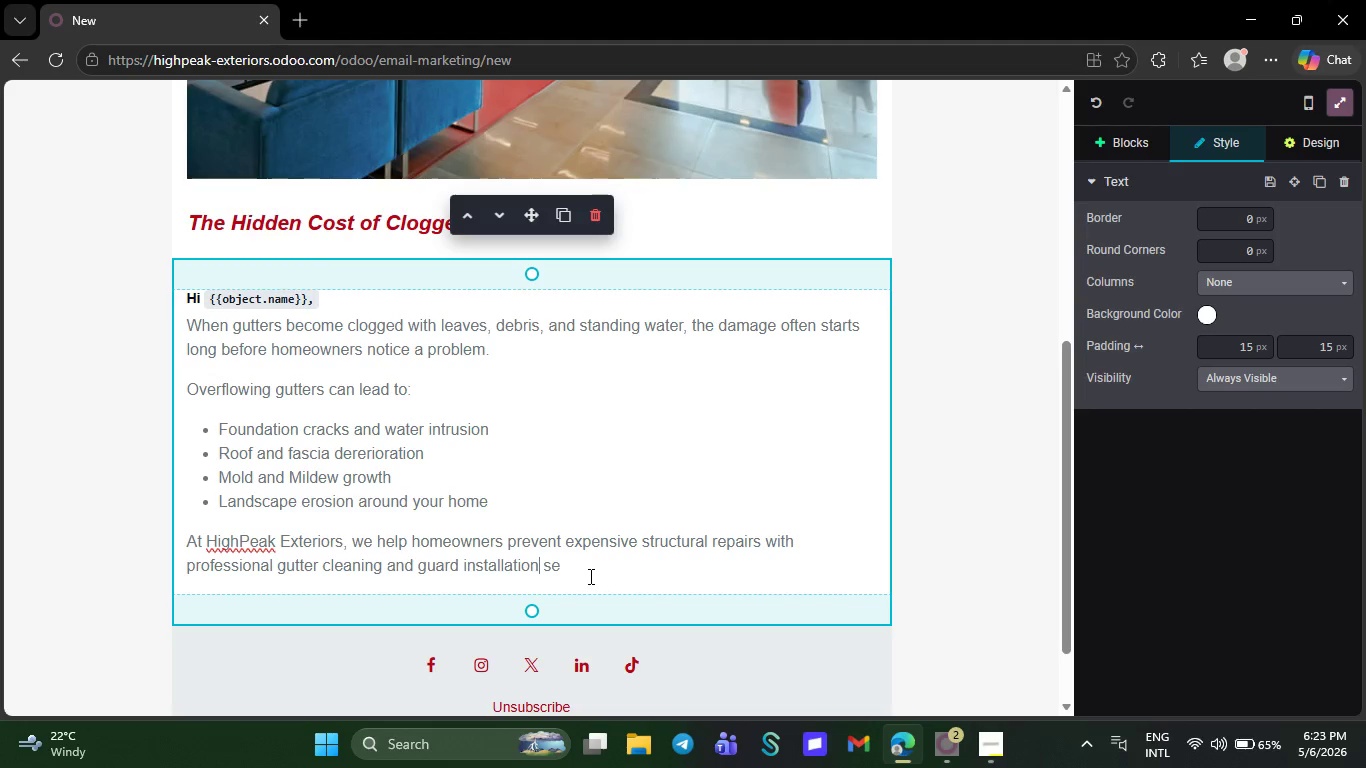 
left_click([584, 574])
 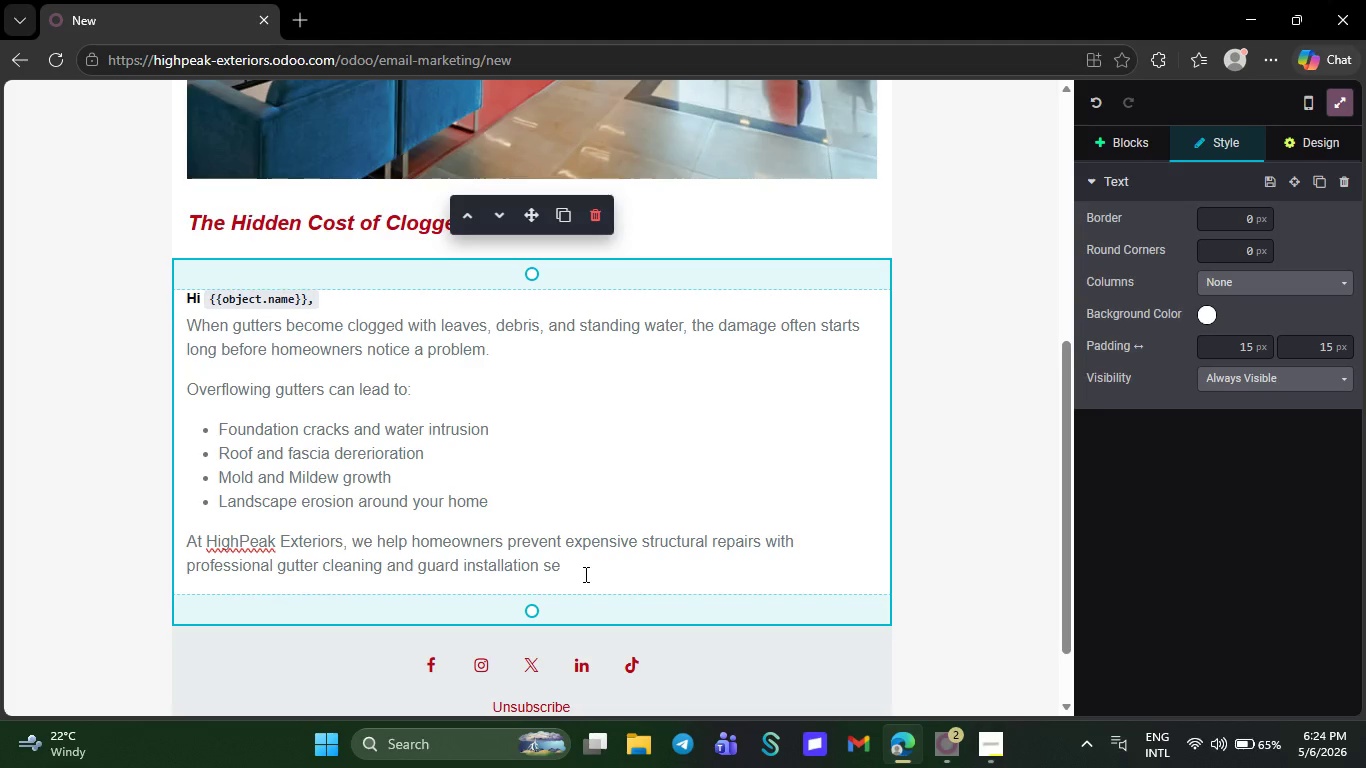 
type(rv)
 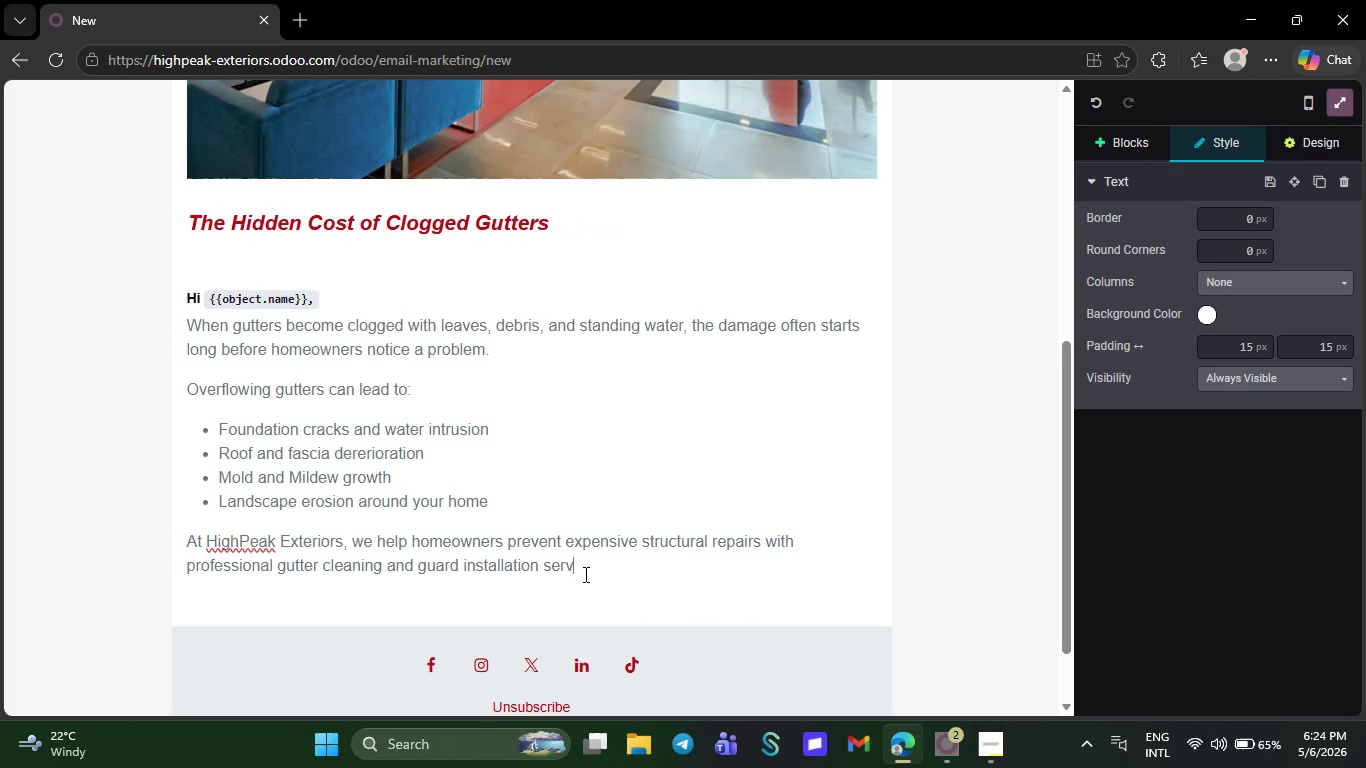 
type(ices designed for long-term protection)
 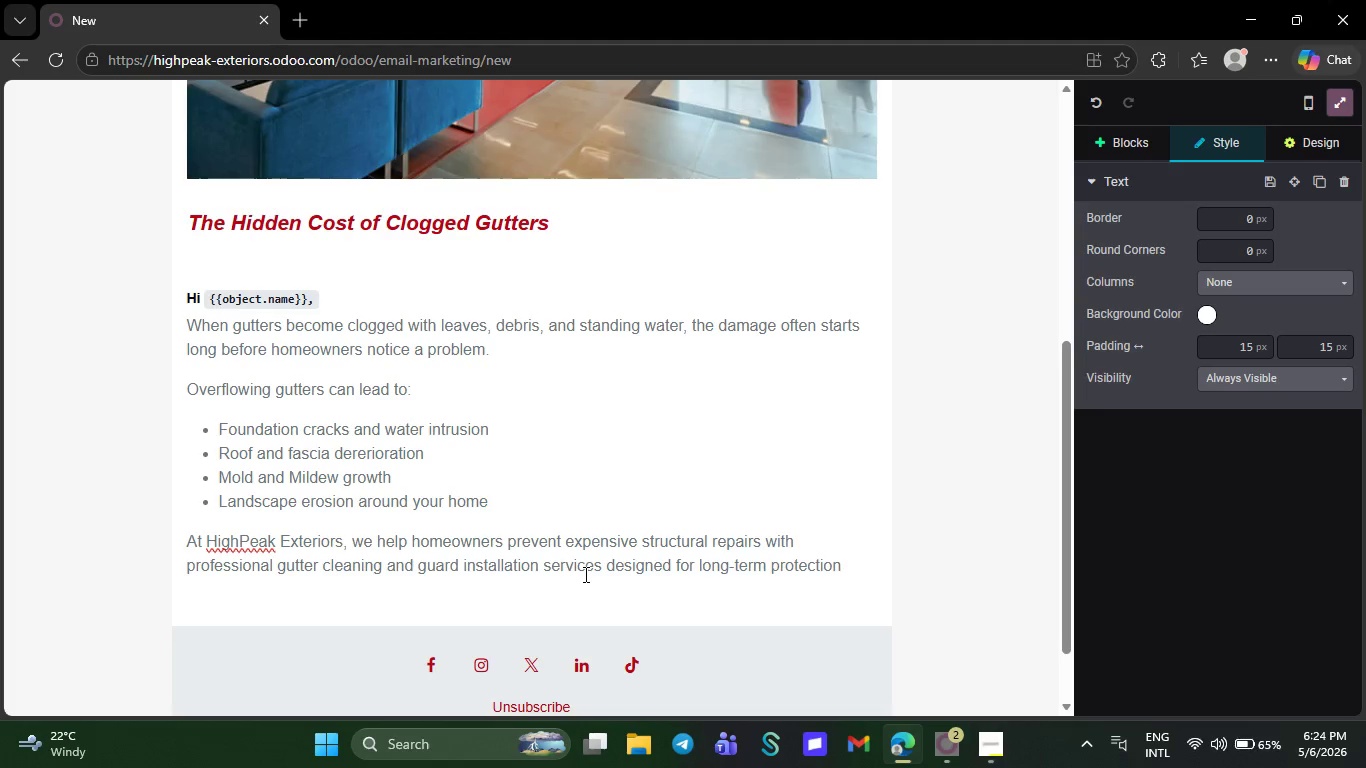 
key(Period)
 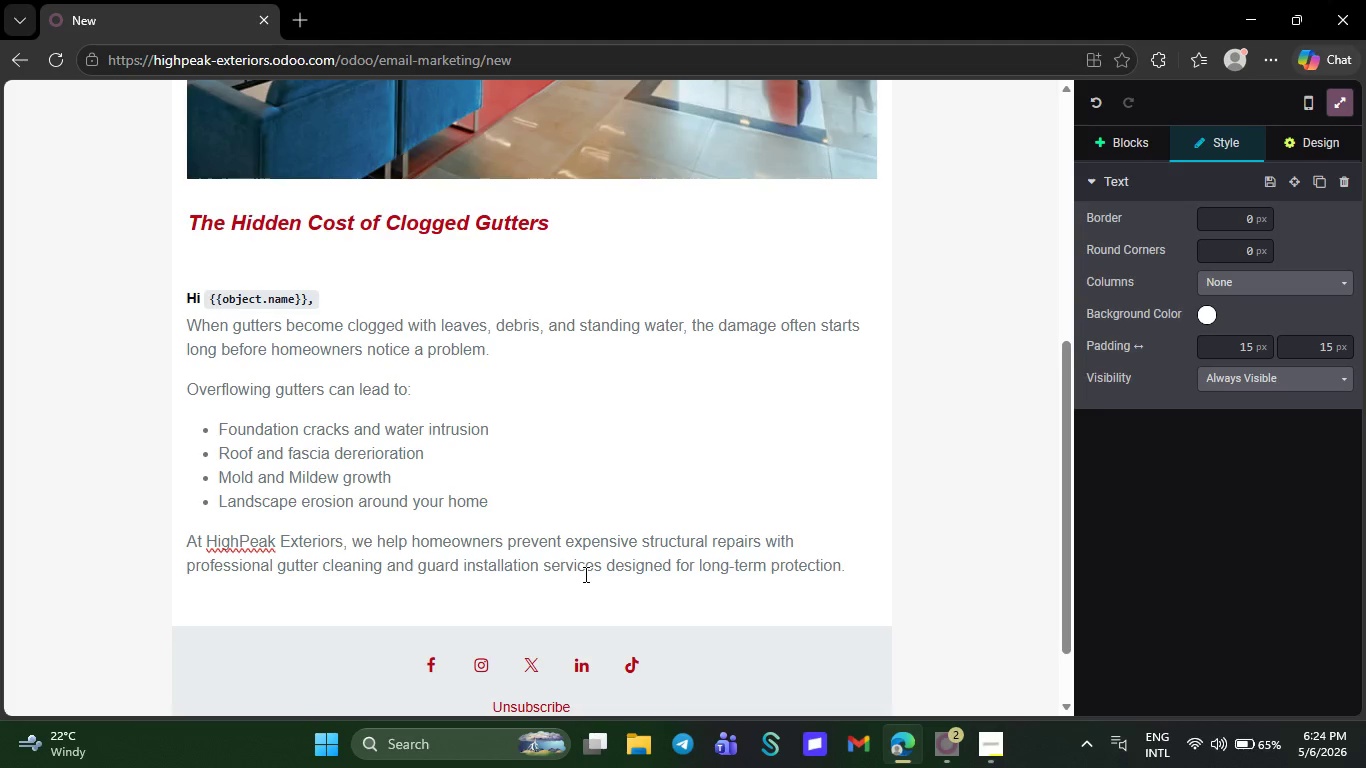 
key(NumpadEnter)
 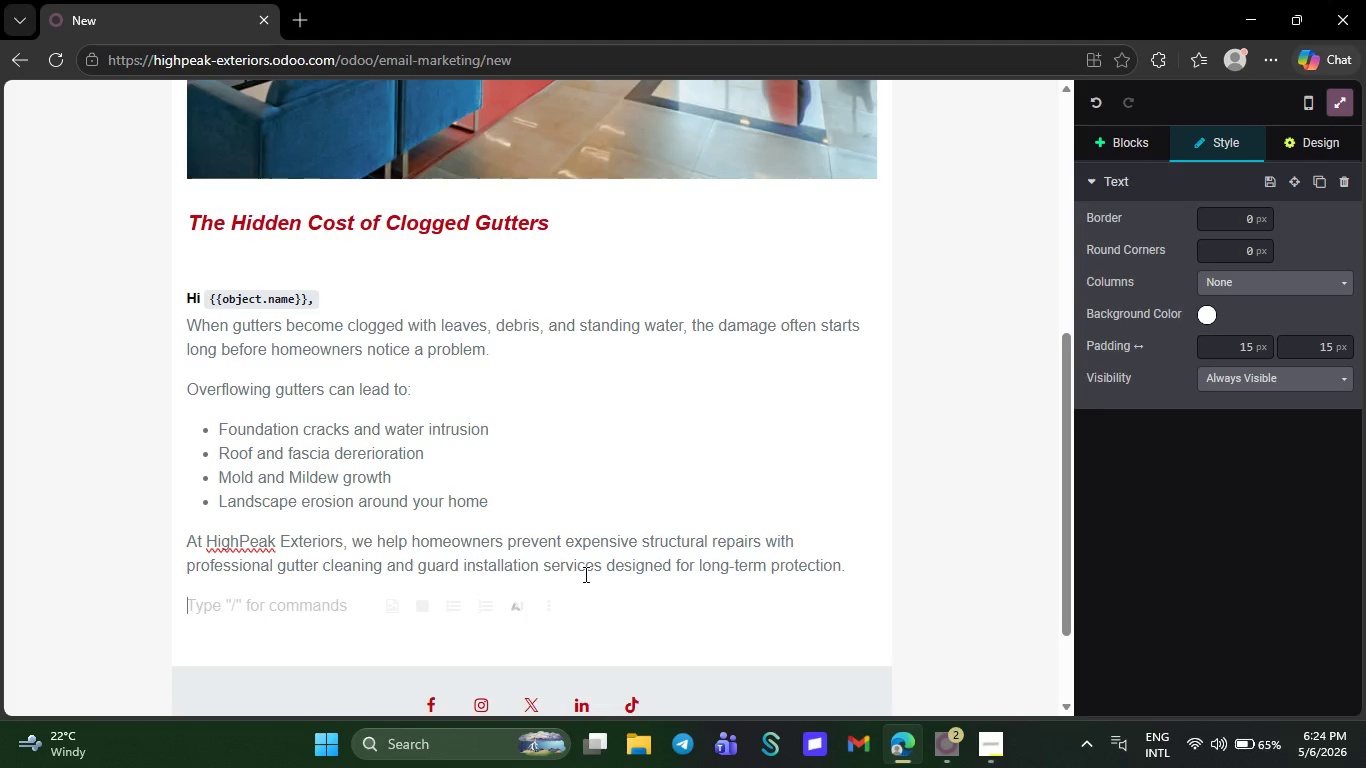 
type(A simple )
 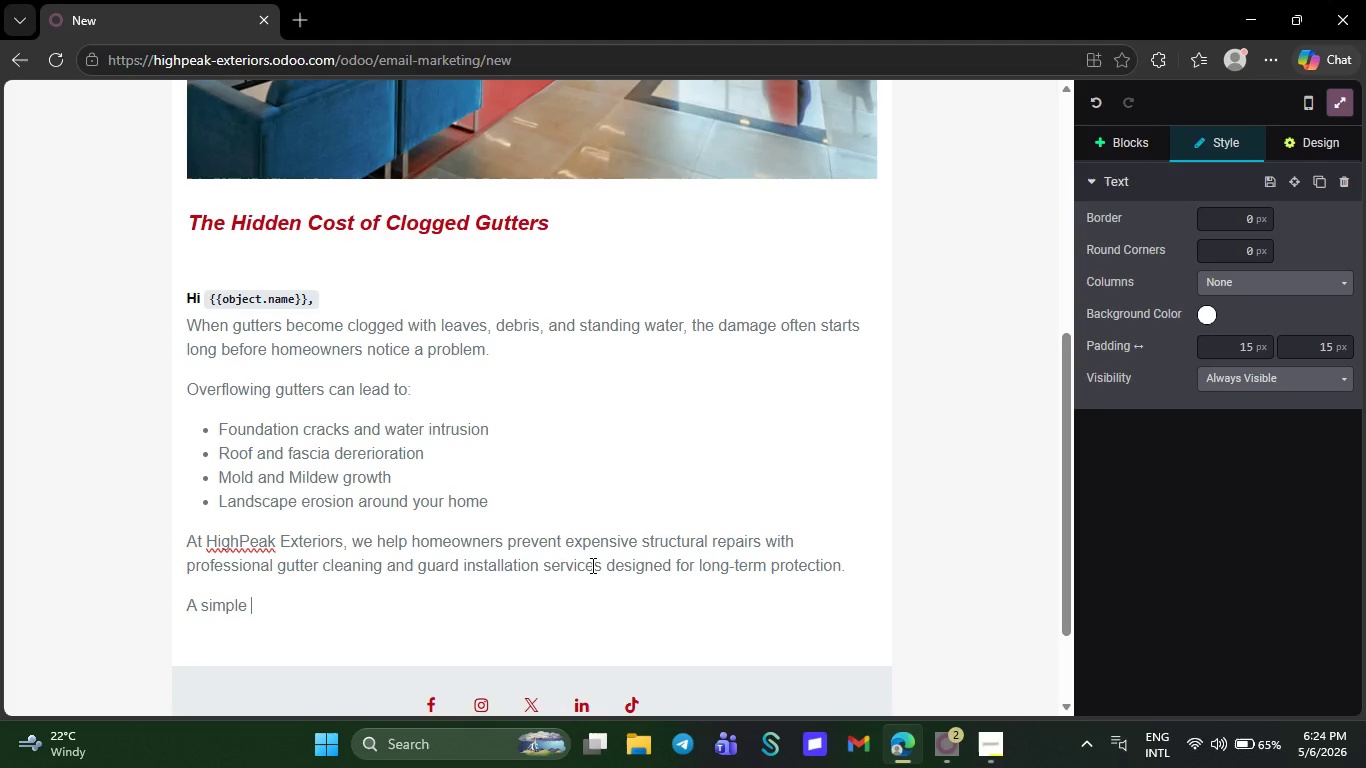 
left_click([987, 748])